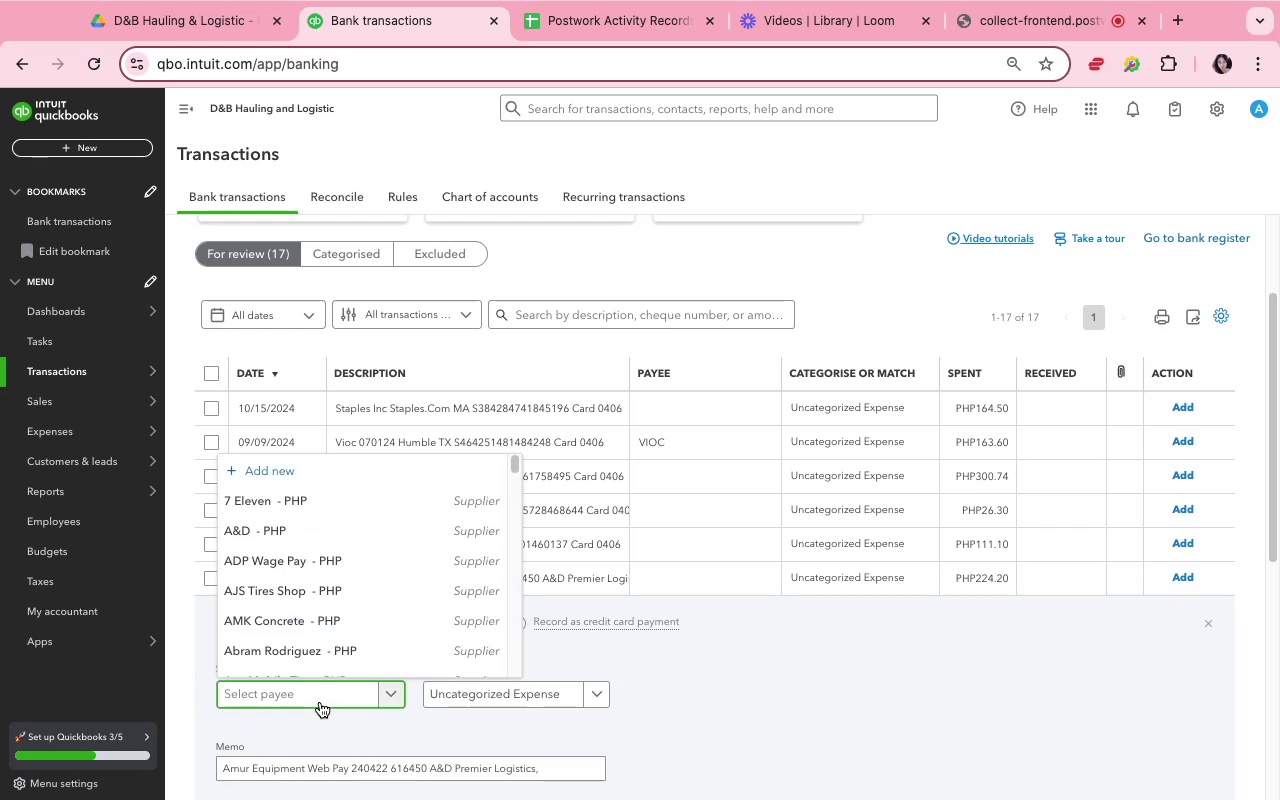 
type(AMur )
key(Backspace)
key(Backspace)
key(Backspace)
key(Backspace)
 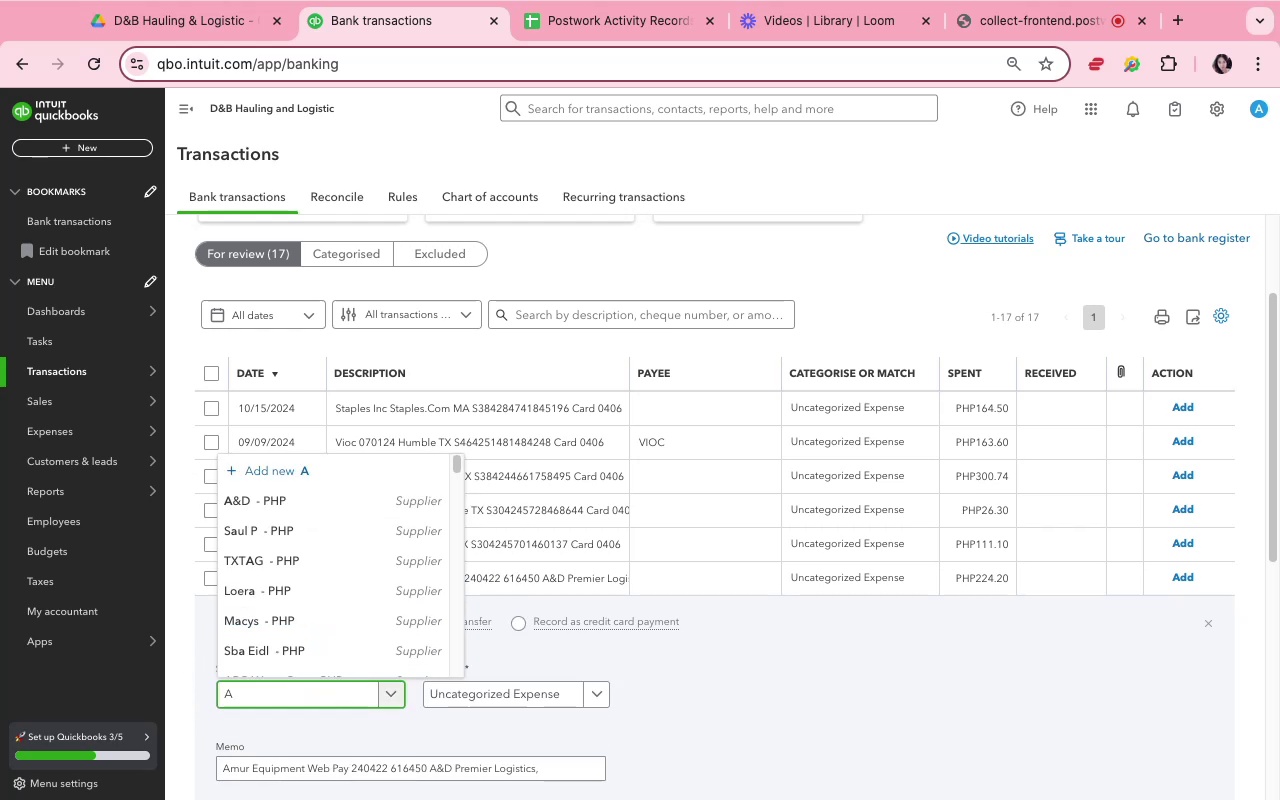 
type(mur)
 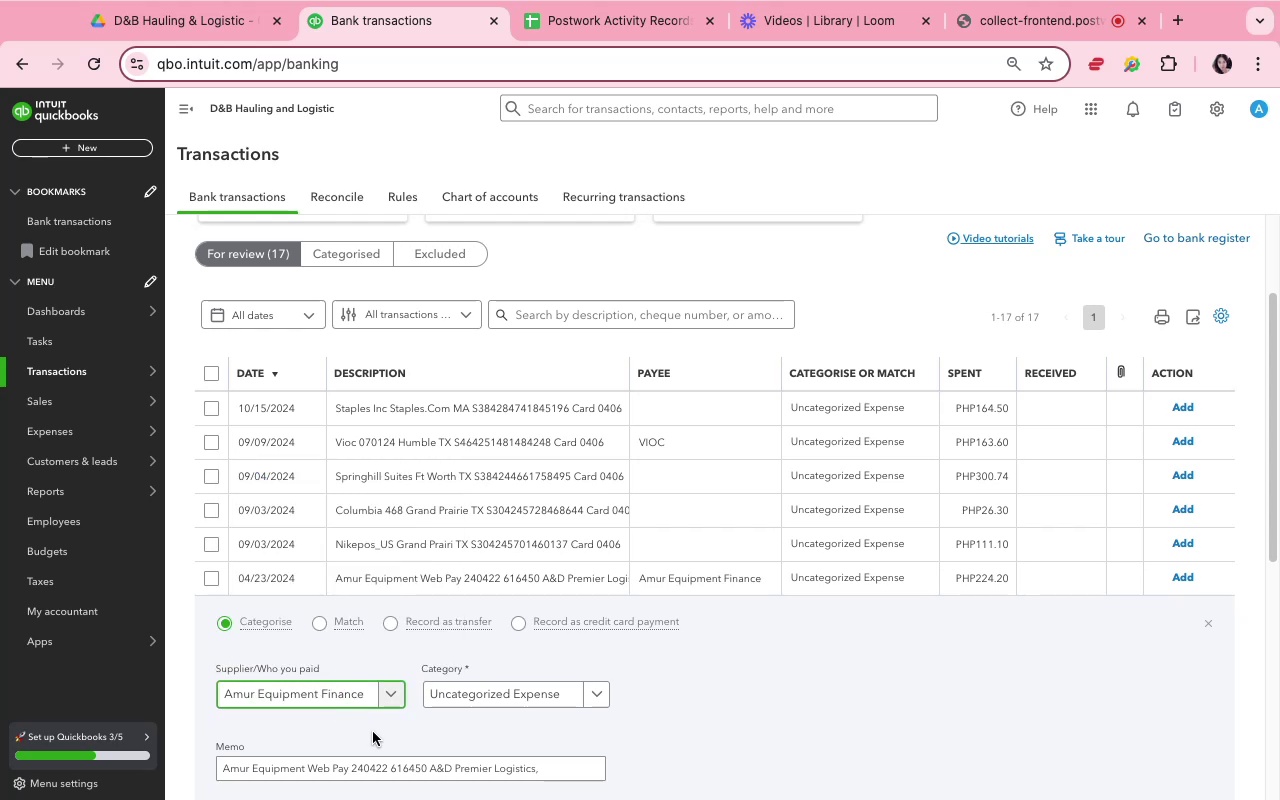 
wait(8.95)
 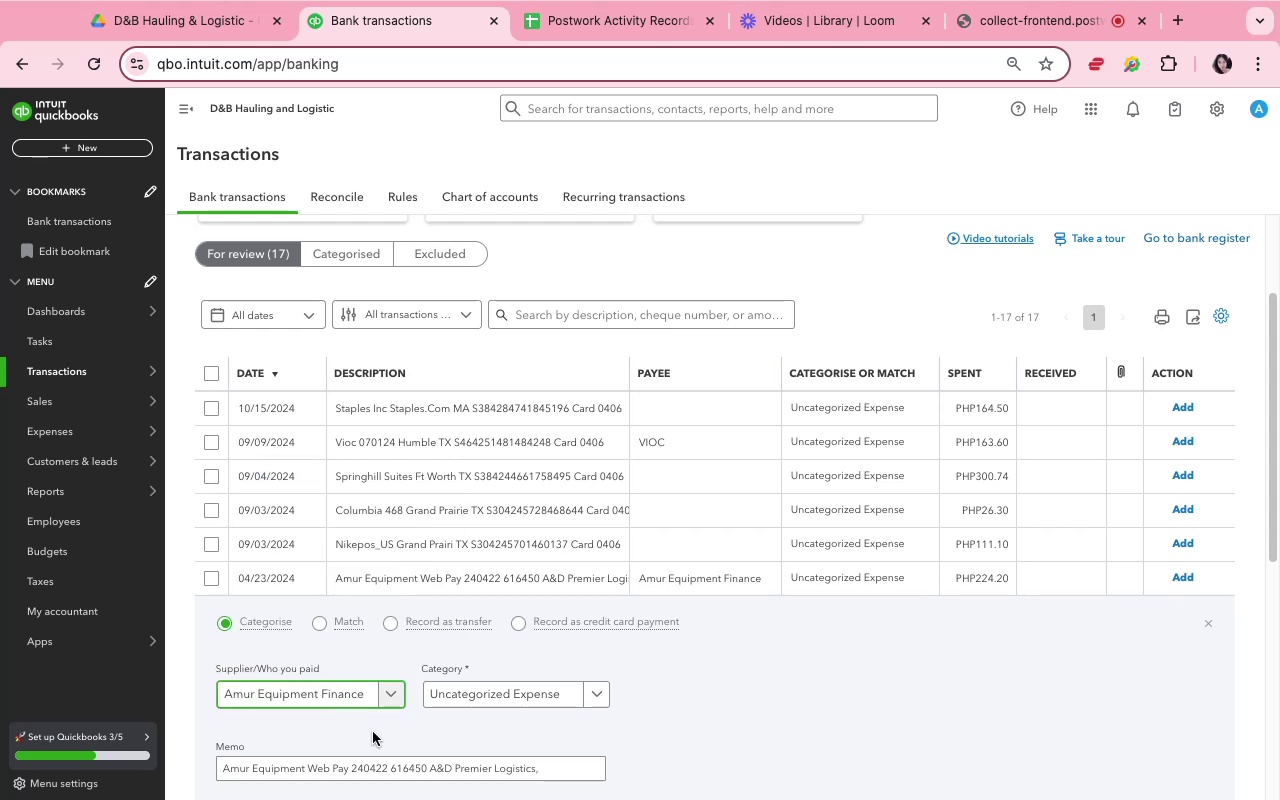 
left_click([485, 701])
 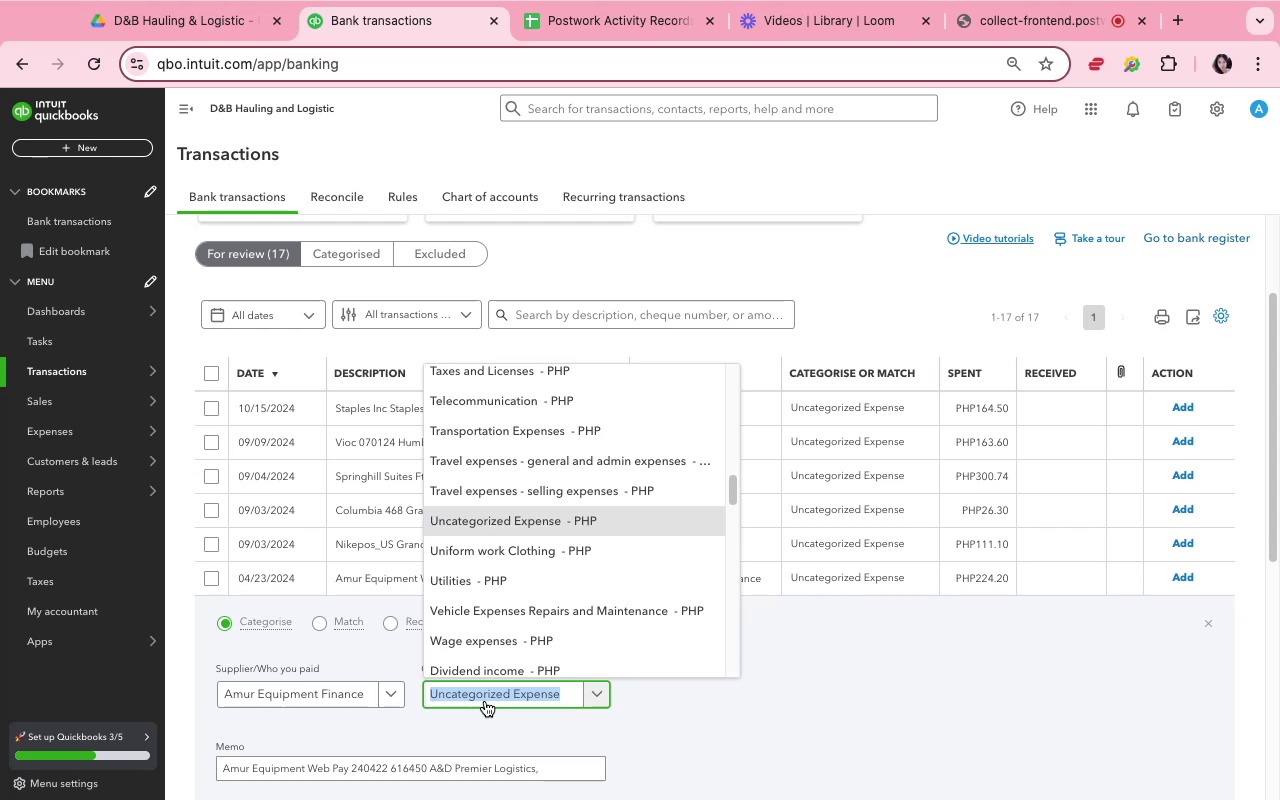 
type(tran)
 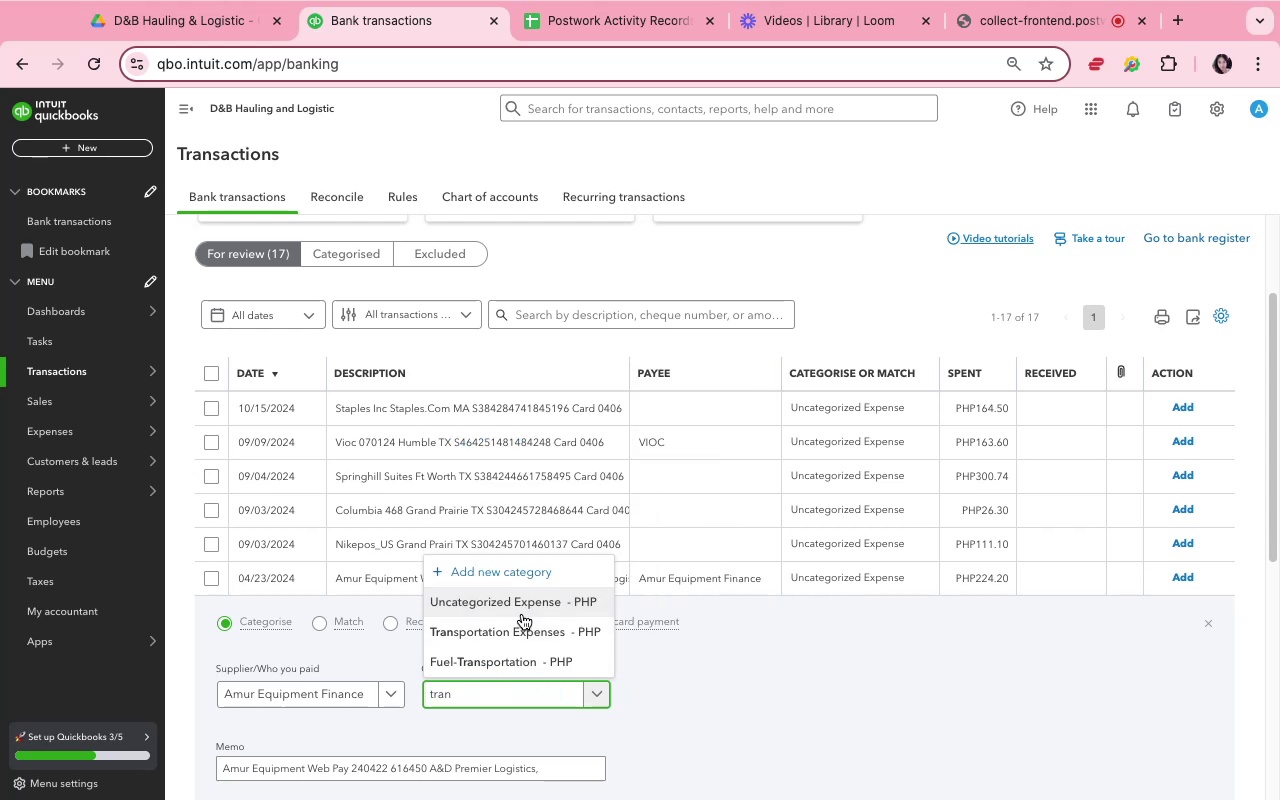 
left_click([537, 623])
 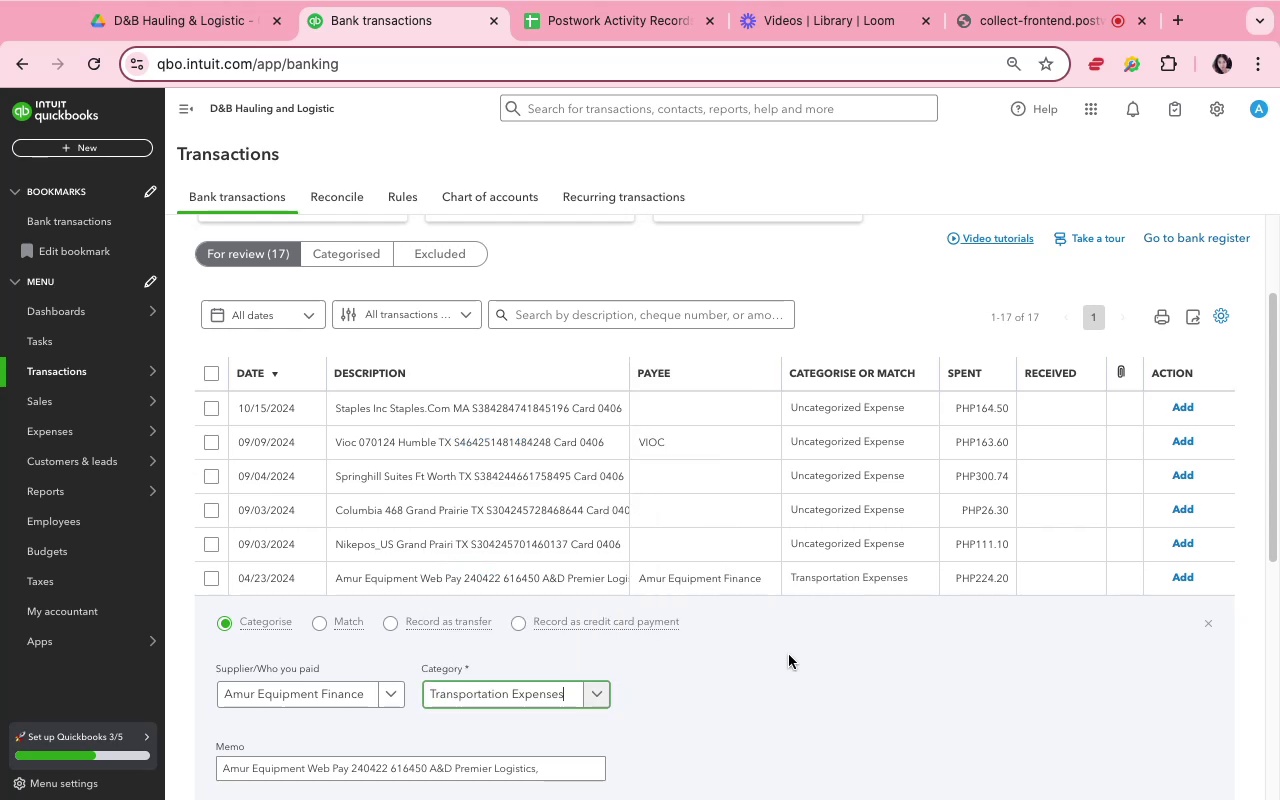 
scroll: coordinate [866, 688], scroll_direction: down, amount: 4.0
 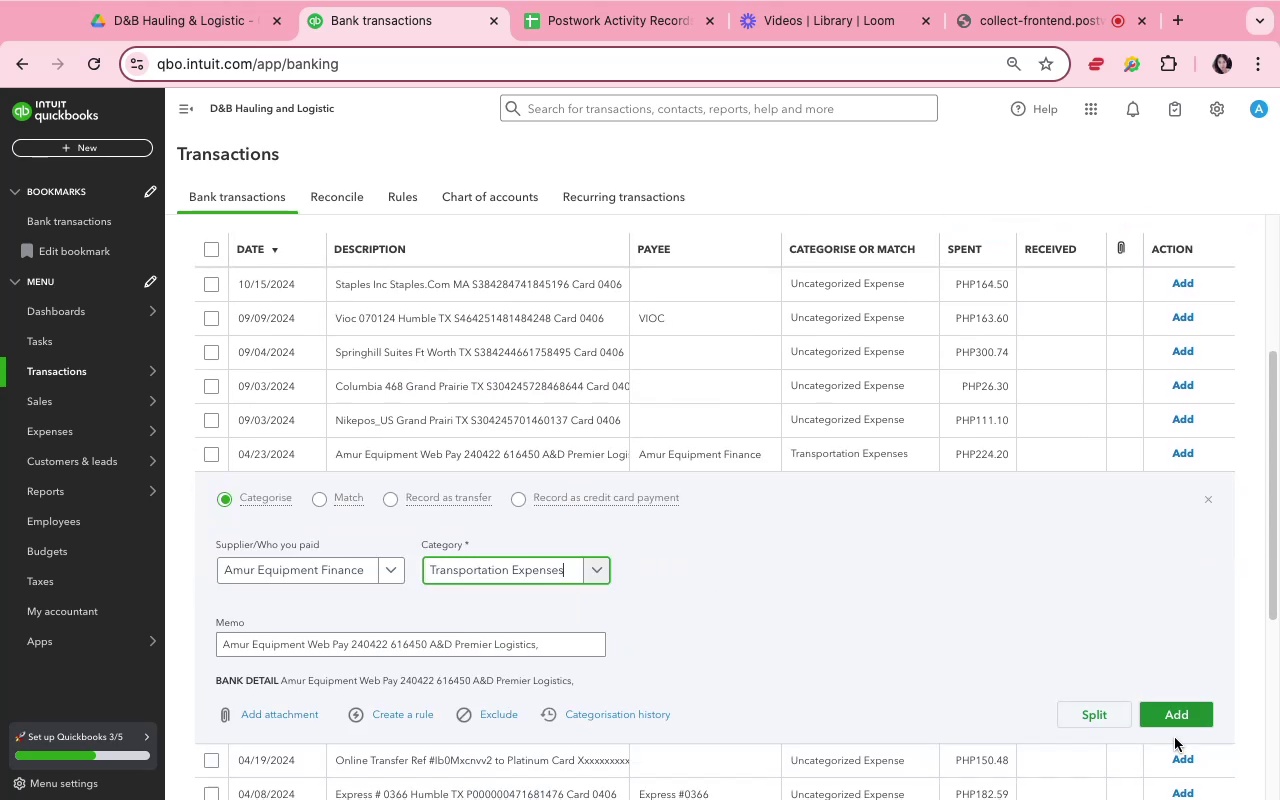 
left_click([1175, 720])
 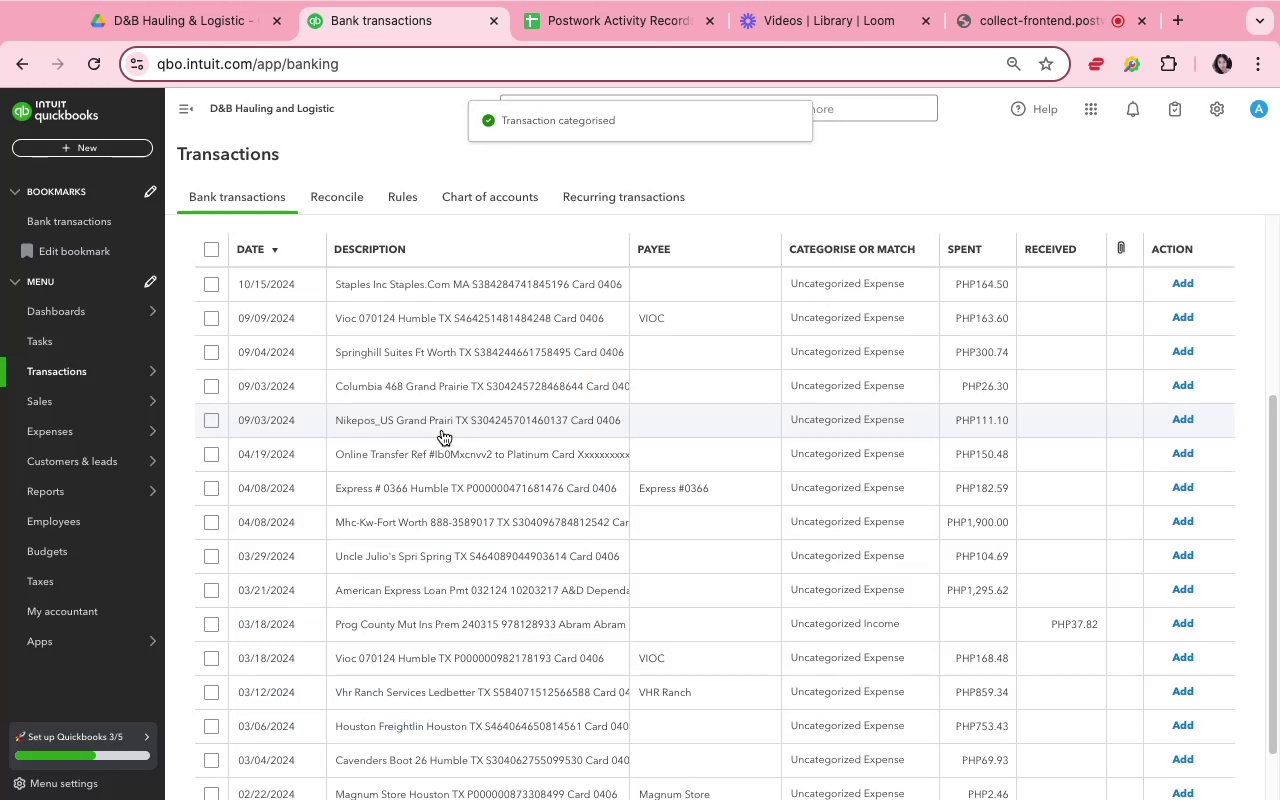 
left_click([440, 360])
 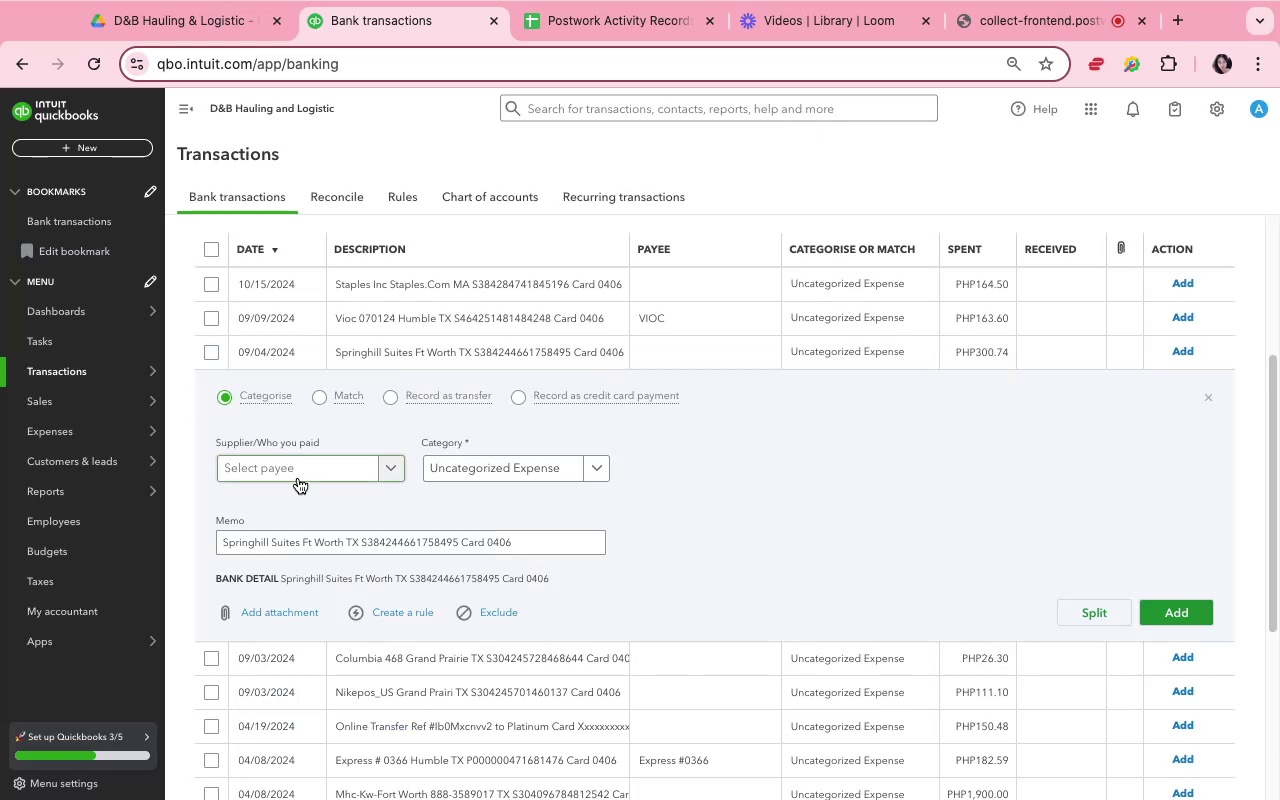 
left_click([306, 463])
 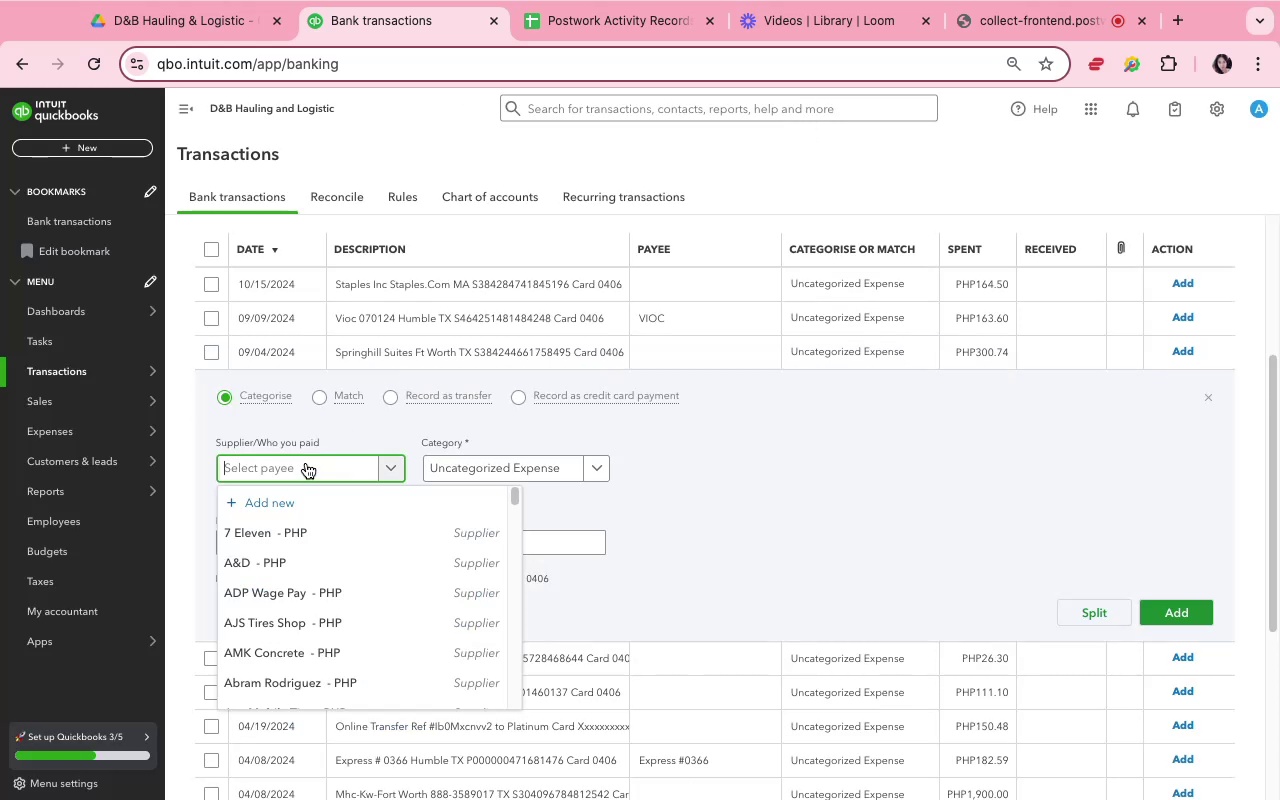 
type(Springh)
 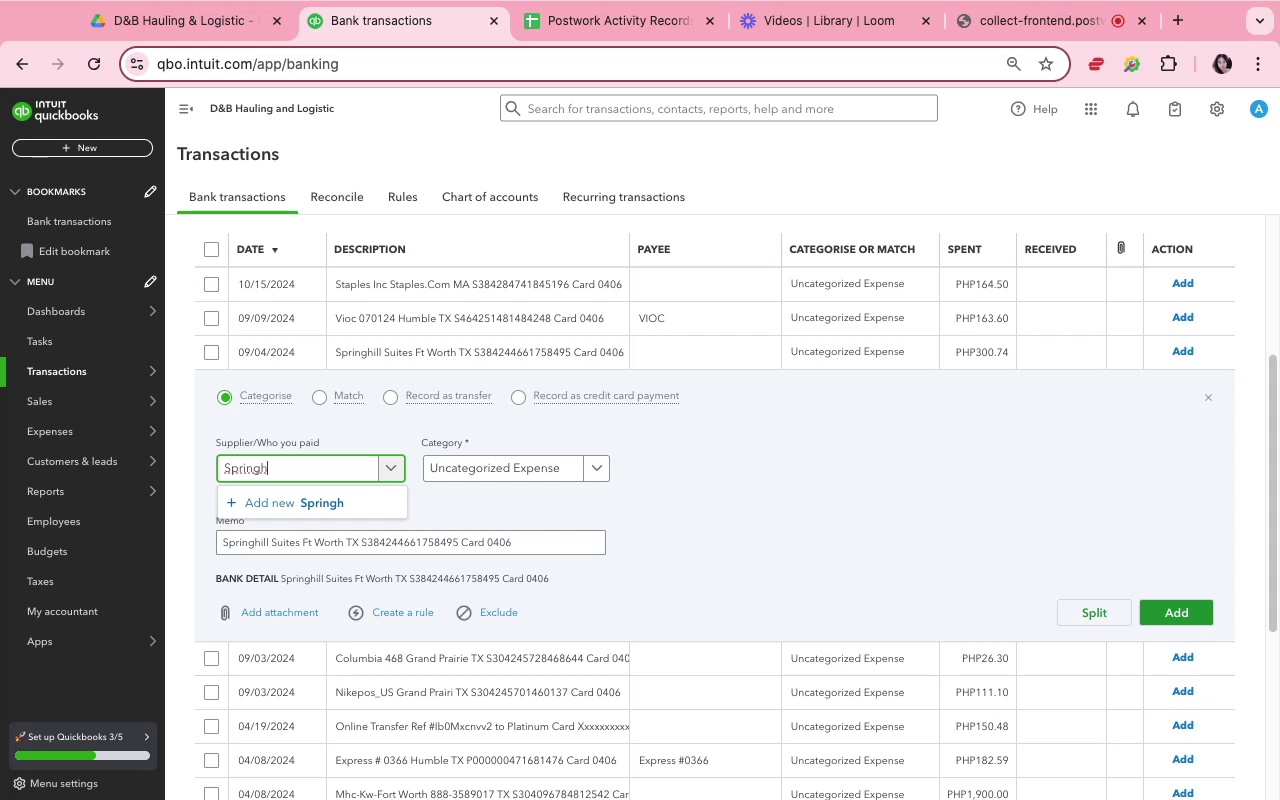 
type(ill Suites)
 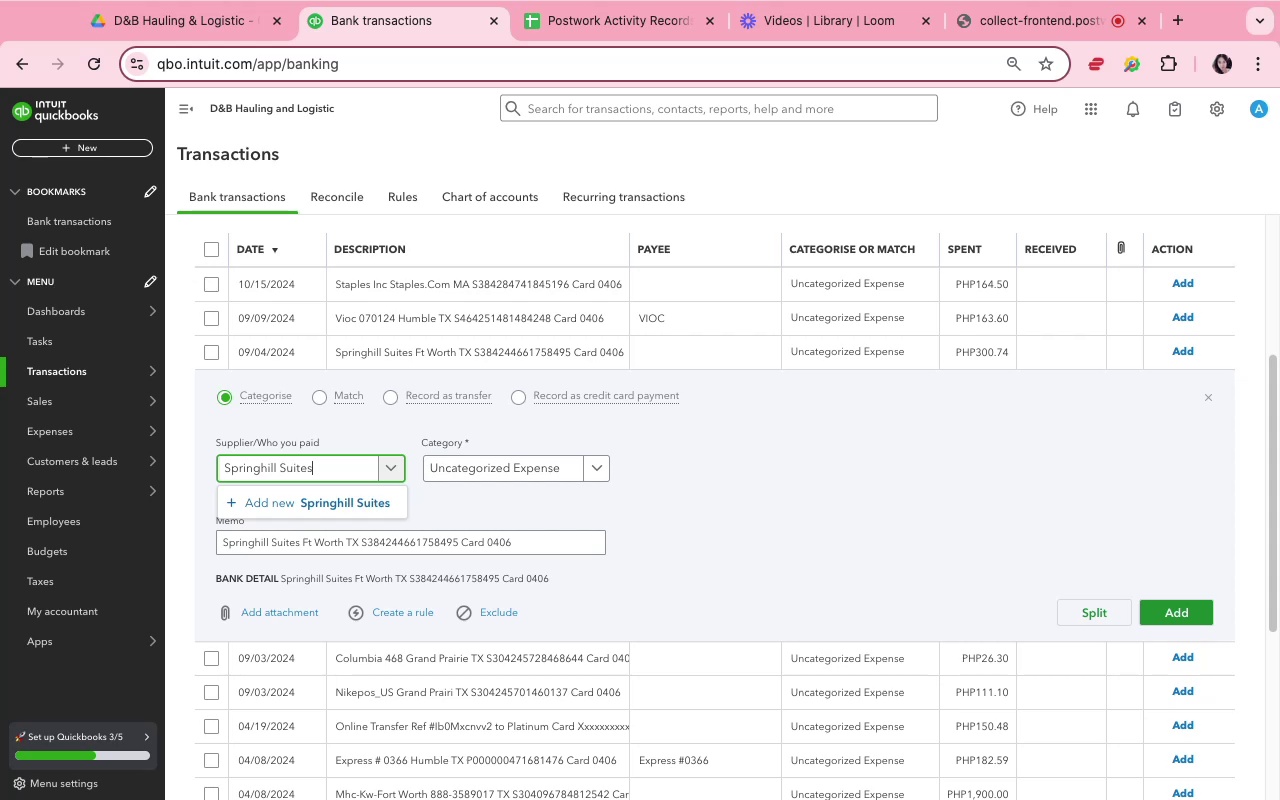 
left_click([337, 507])
 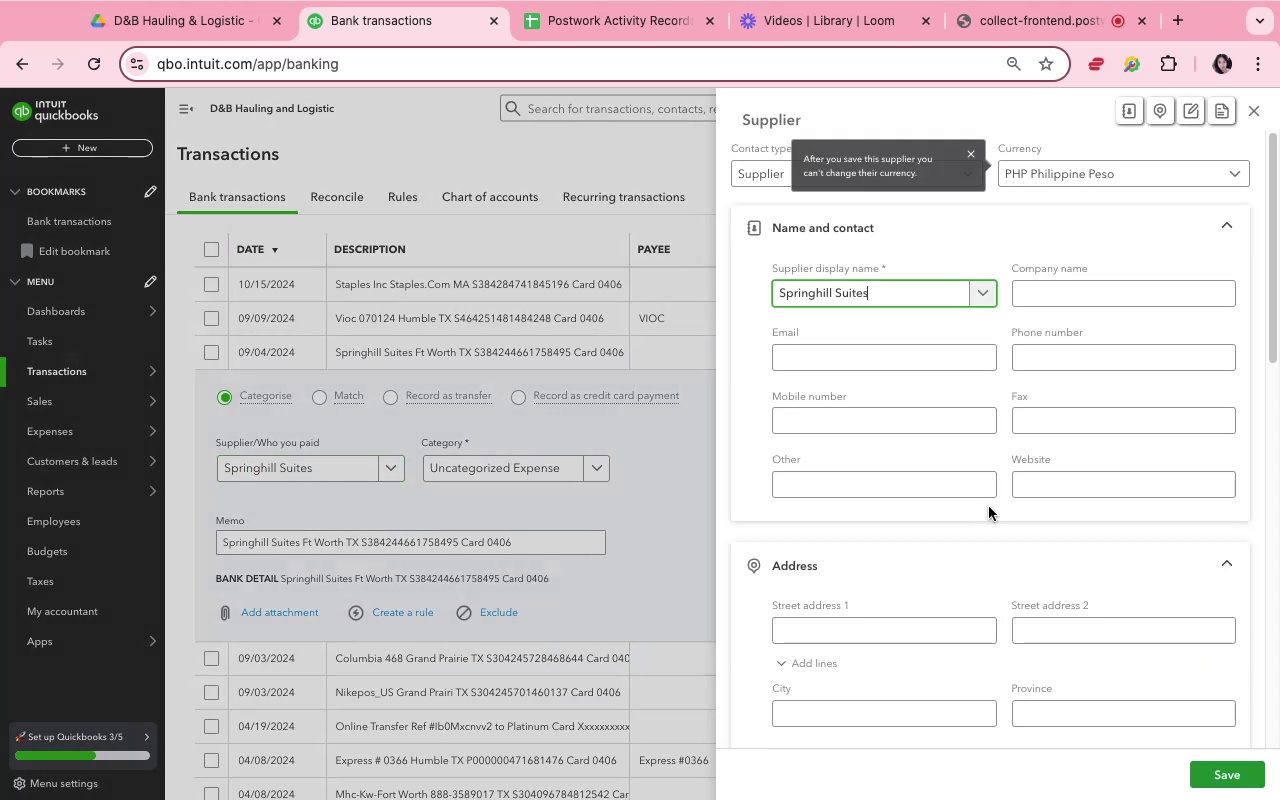 
left_click([1209, 779])
 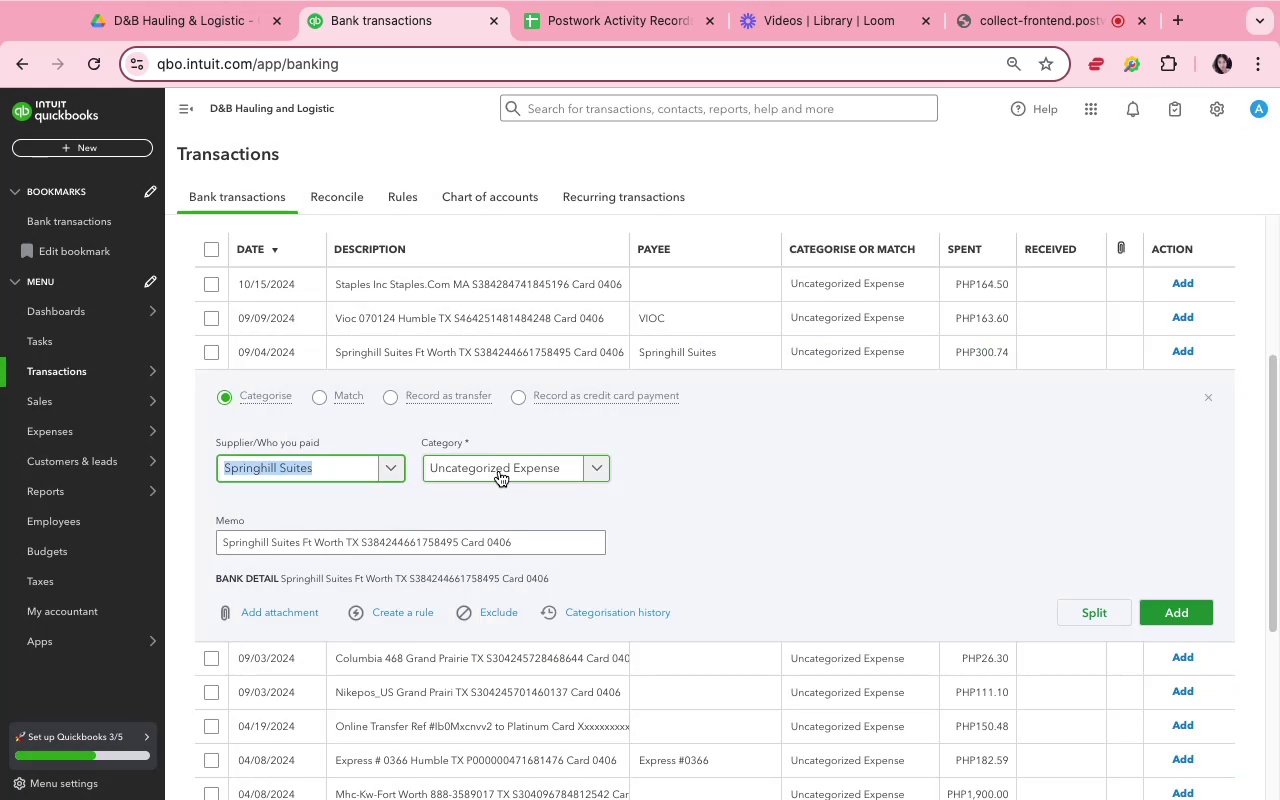 
left_click([506, 480])
 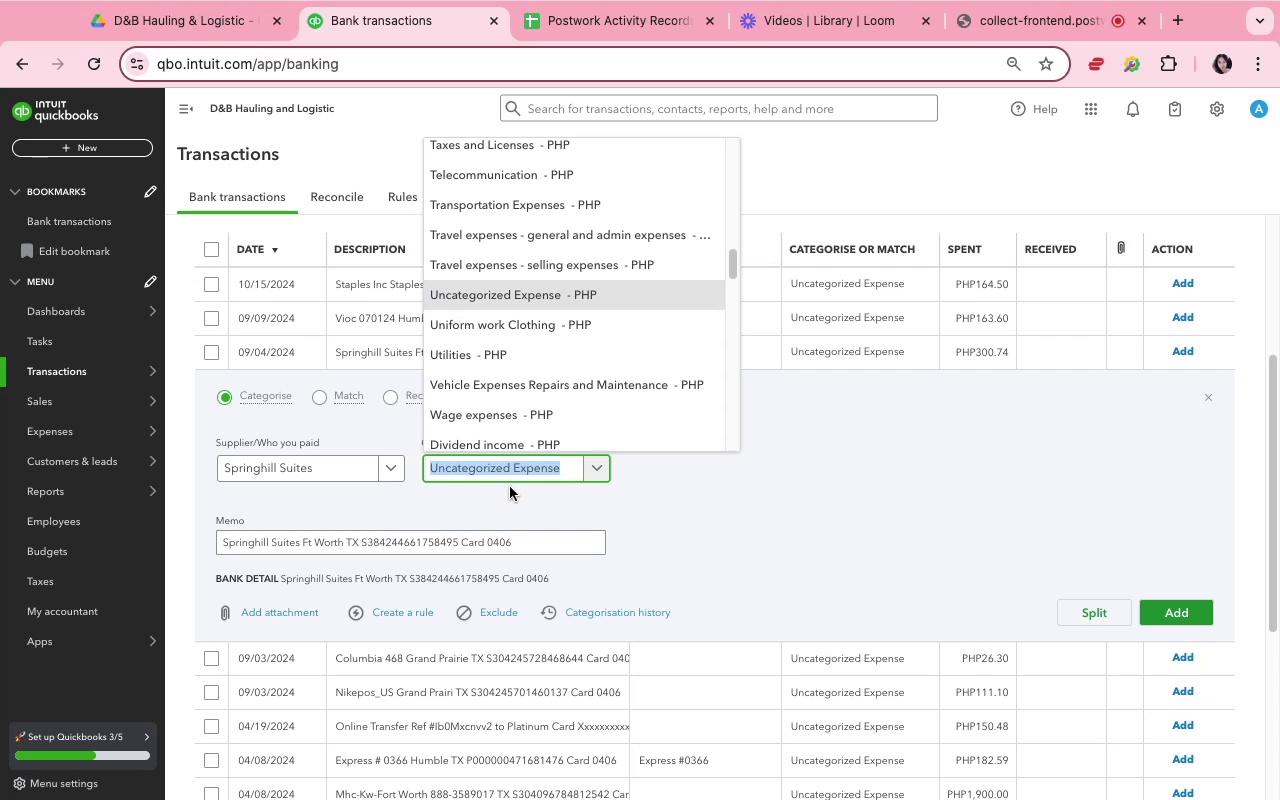 
wait(12.53)
 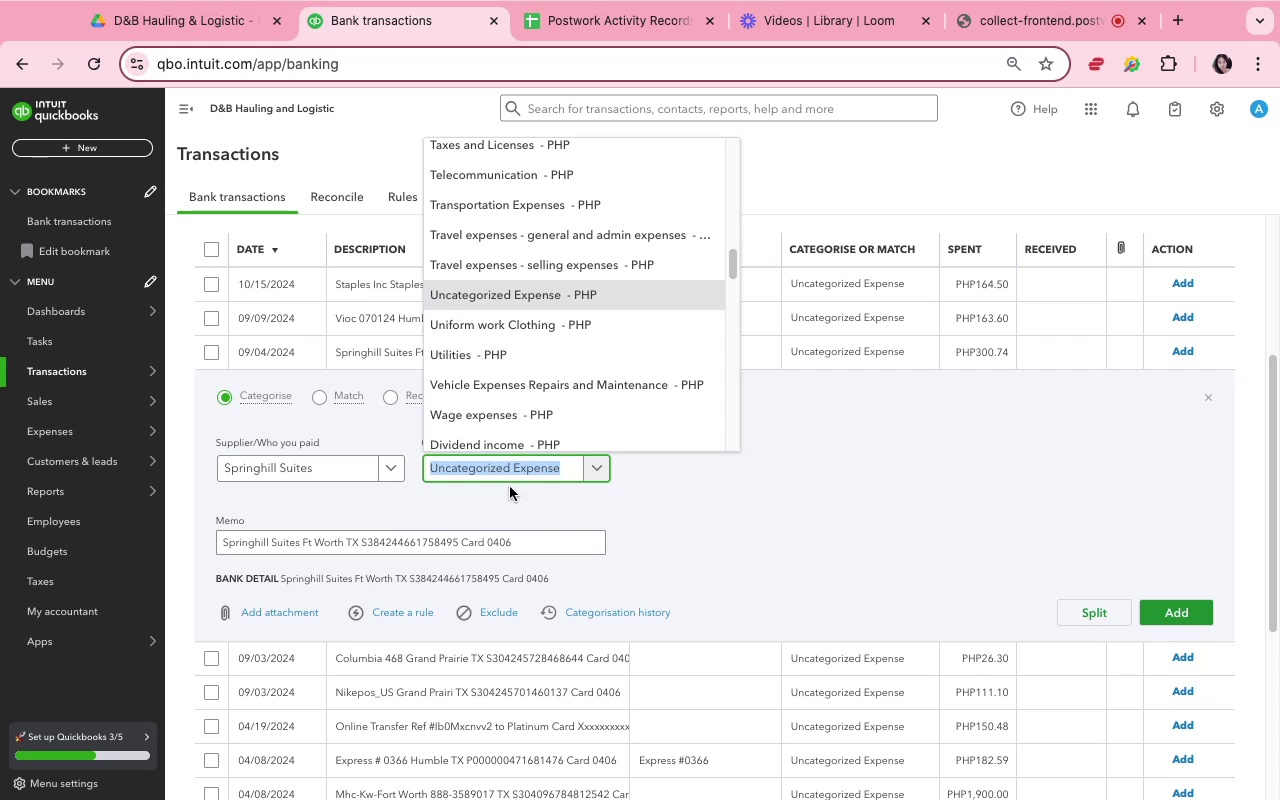 
type(trav)
 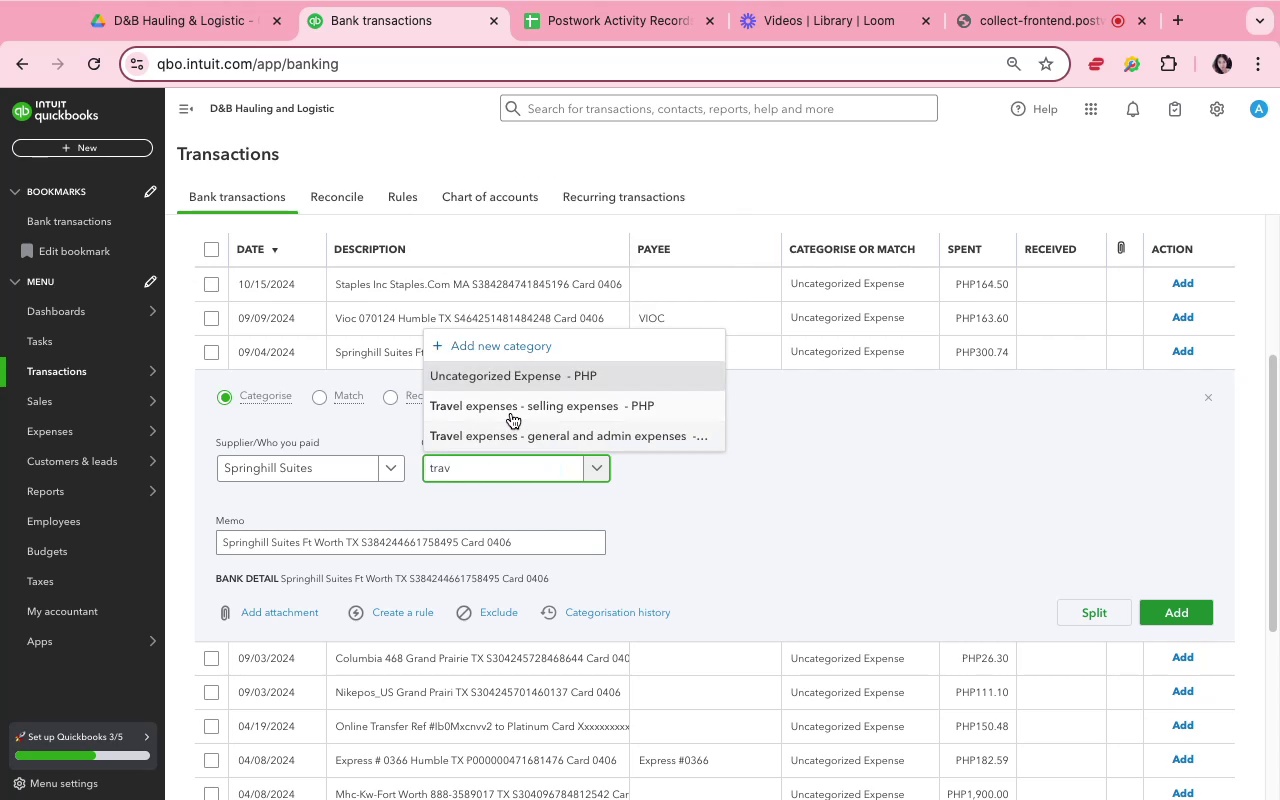 
left_click([523, 435])
 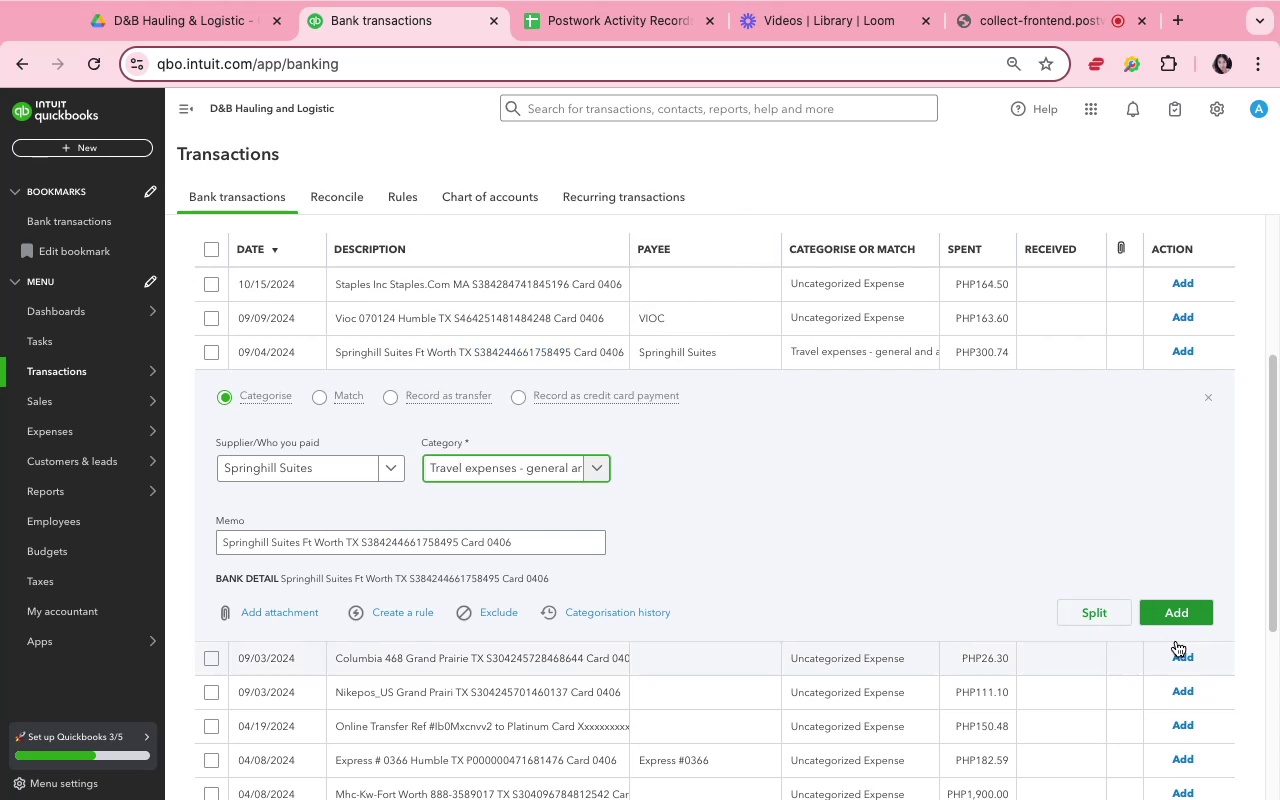 
left_click([1173, 616])
 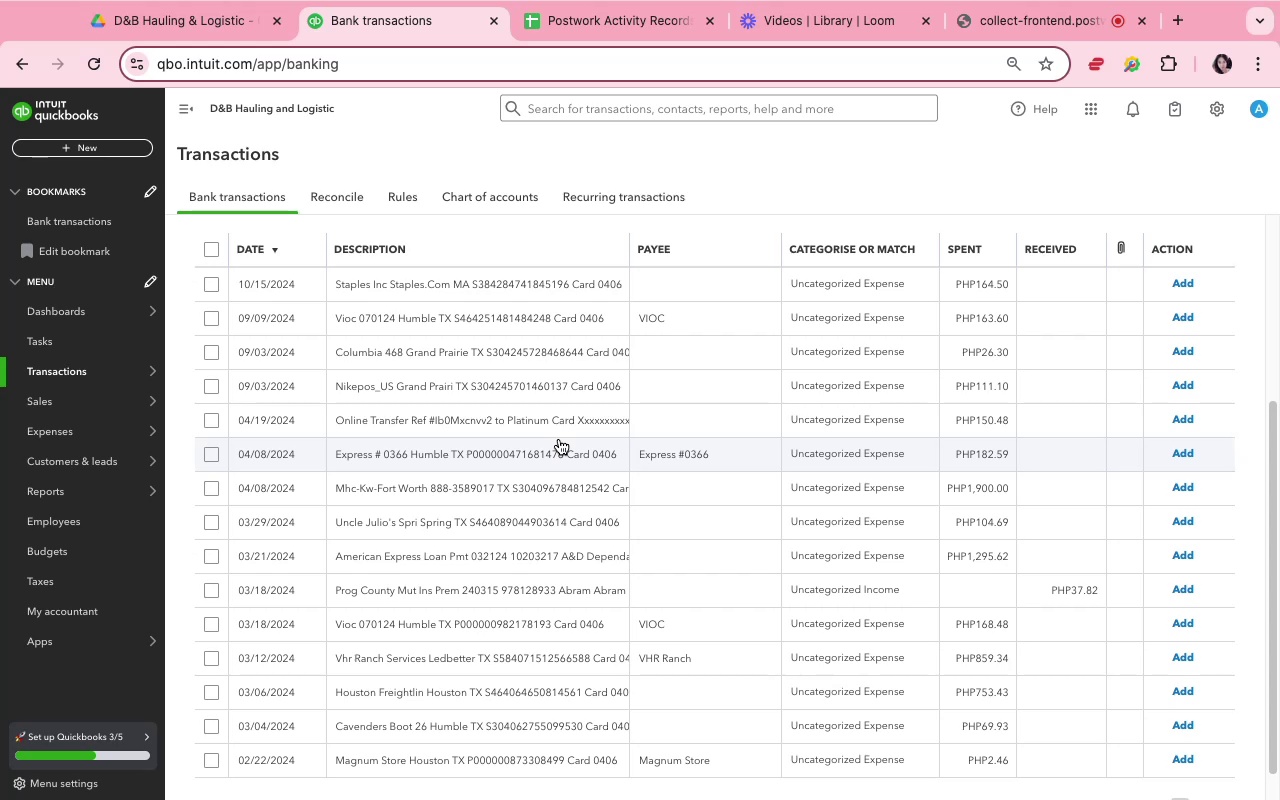 
wait(38.62)
 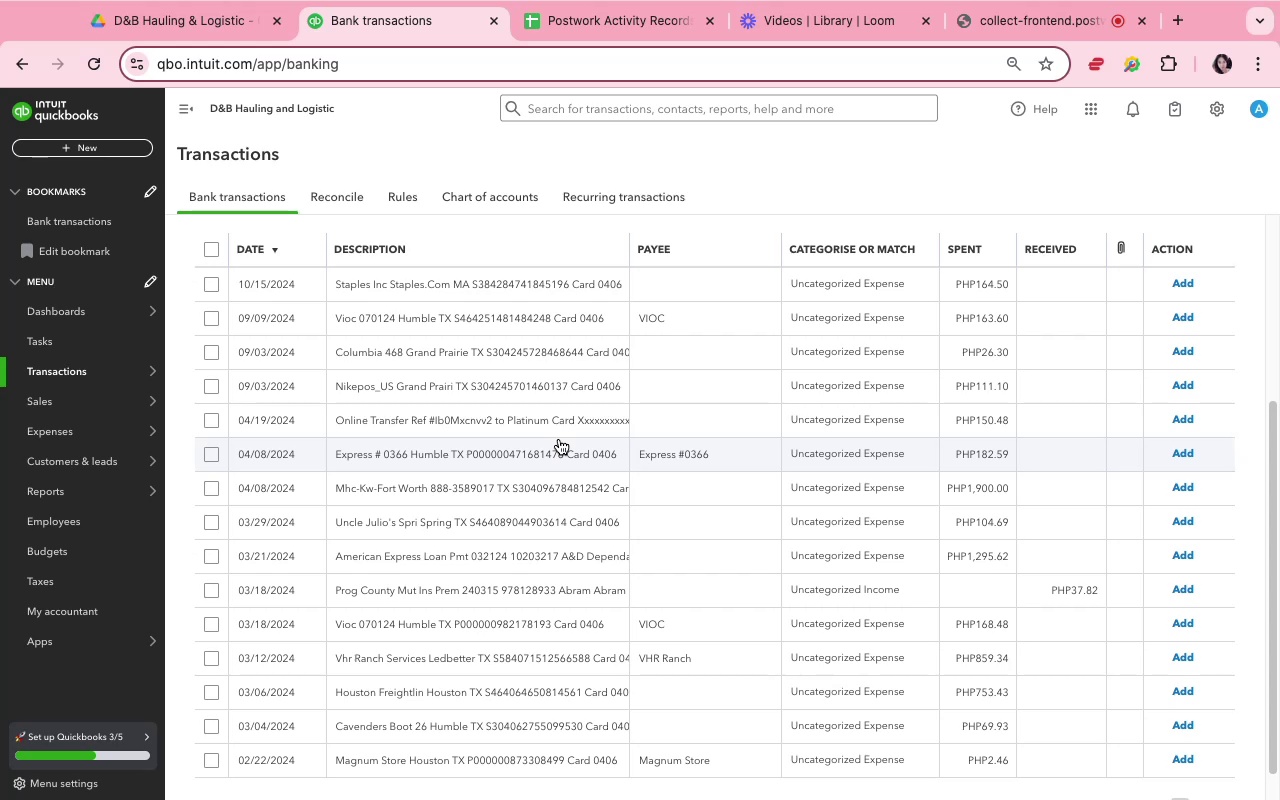 
left_click([468, 287])
 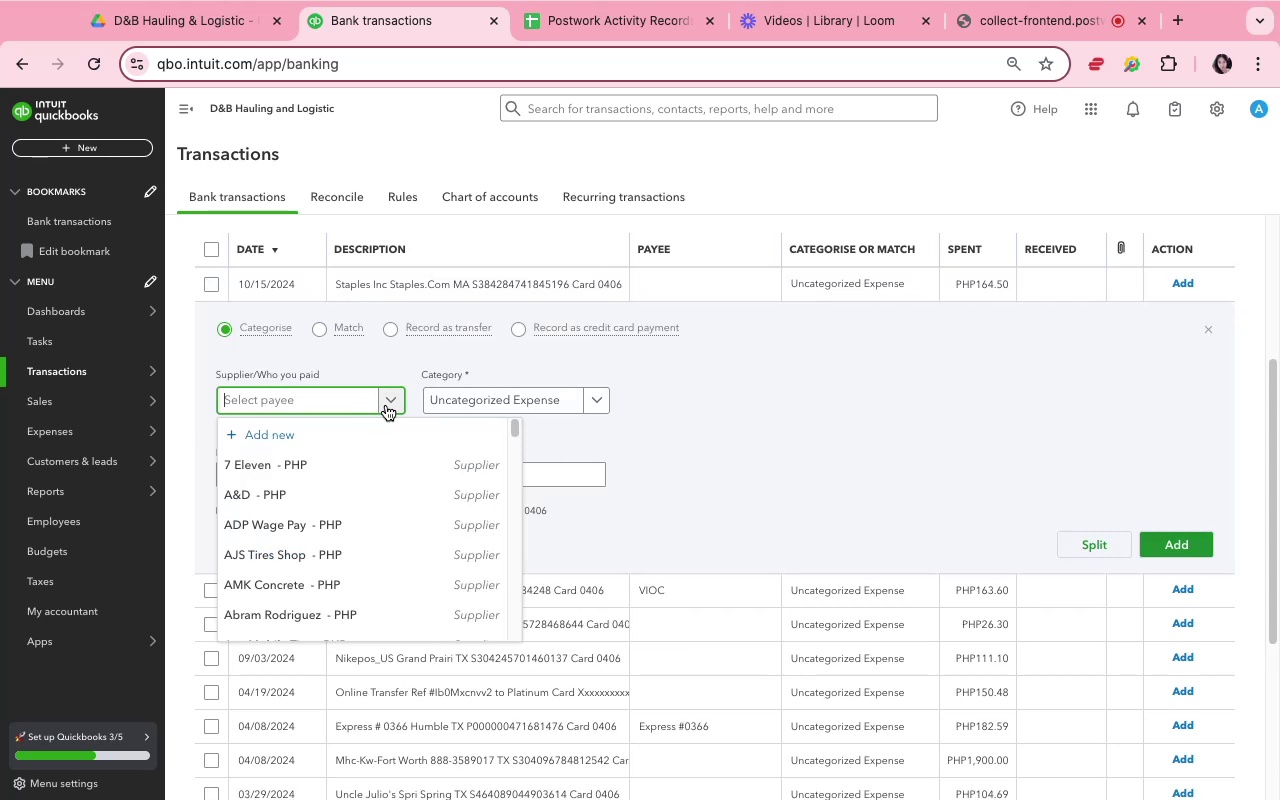 
type(Staplea)
key(Backspace)
type(s)
 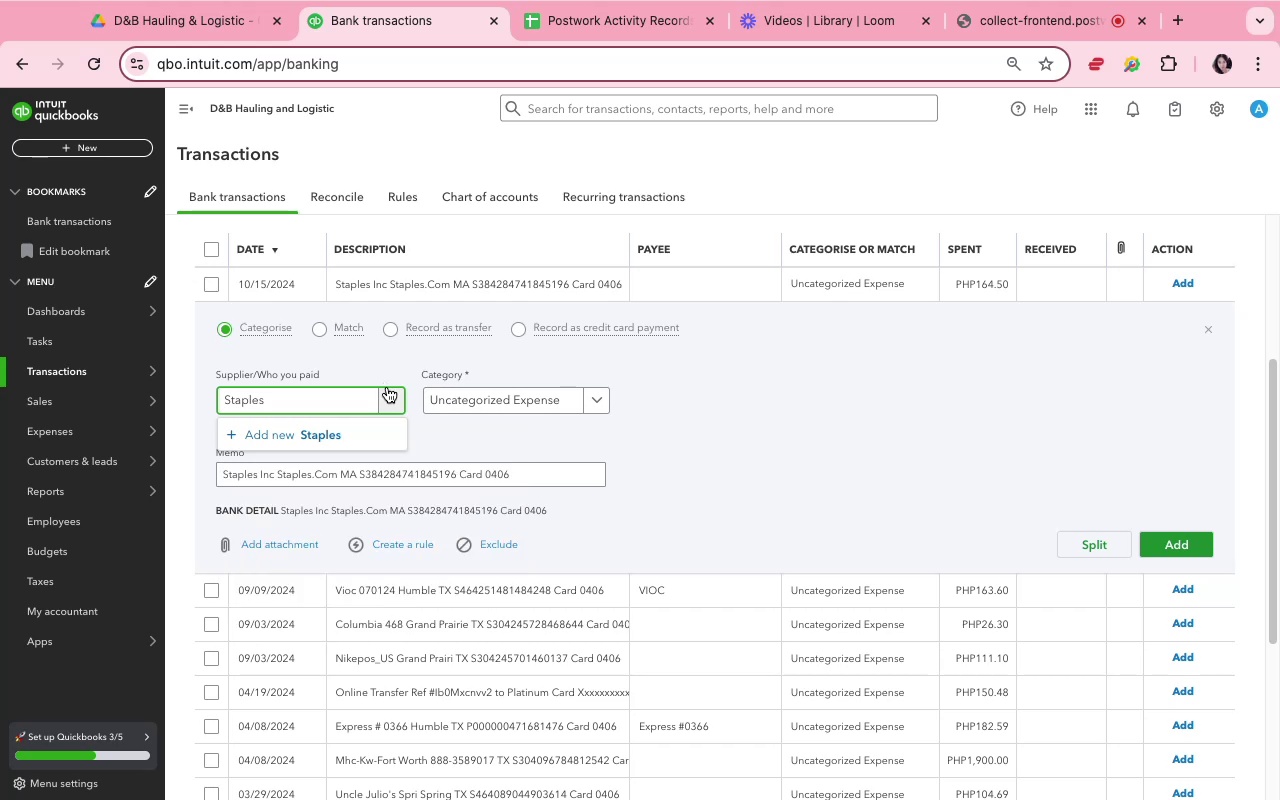 
left_click([353, 434])
 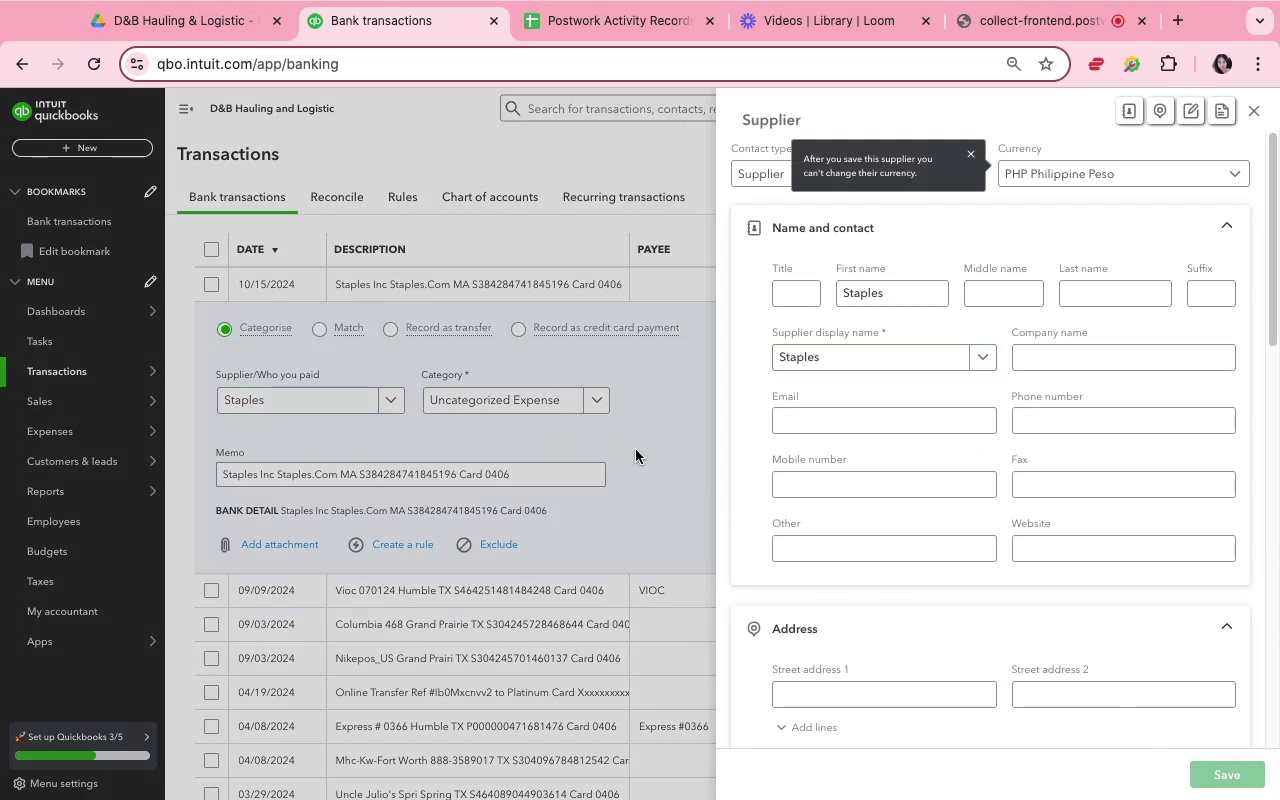 
left_click([525, 405])
 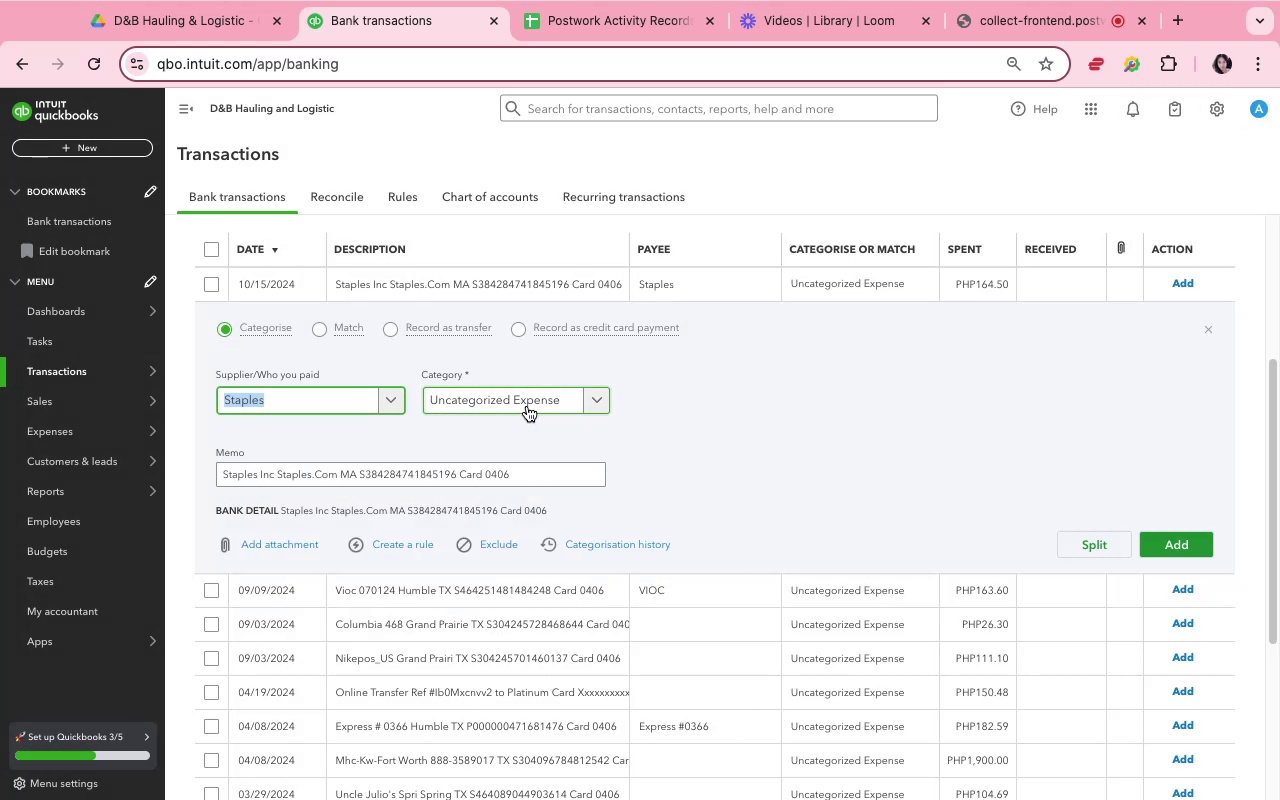 
left_click([527, 406])
 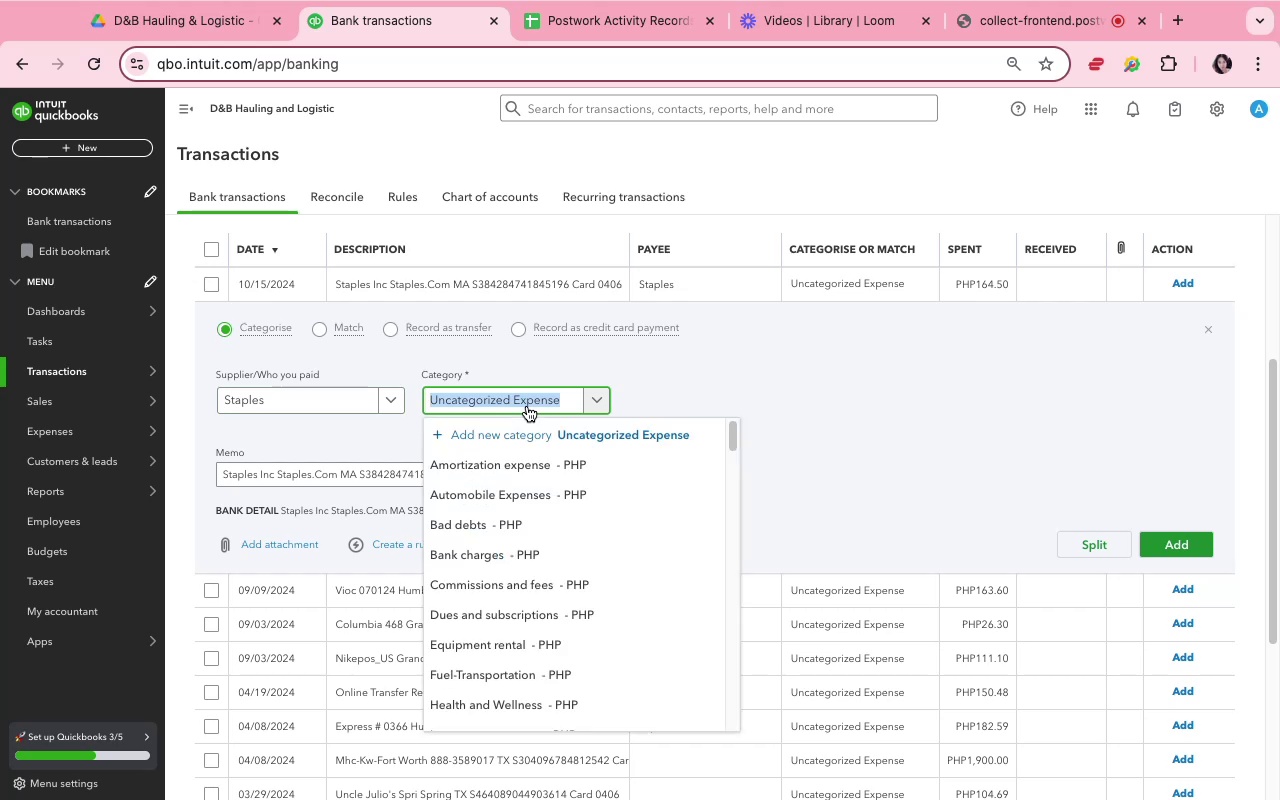 
type(offi)
 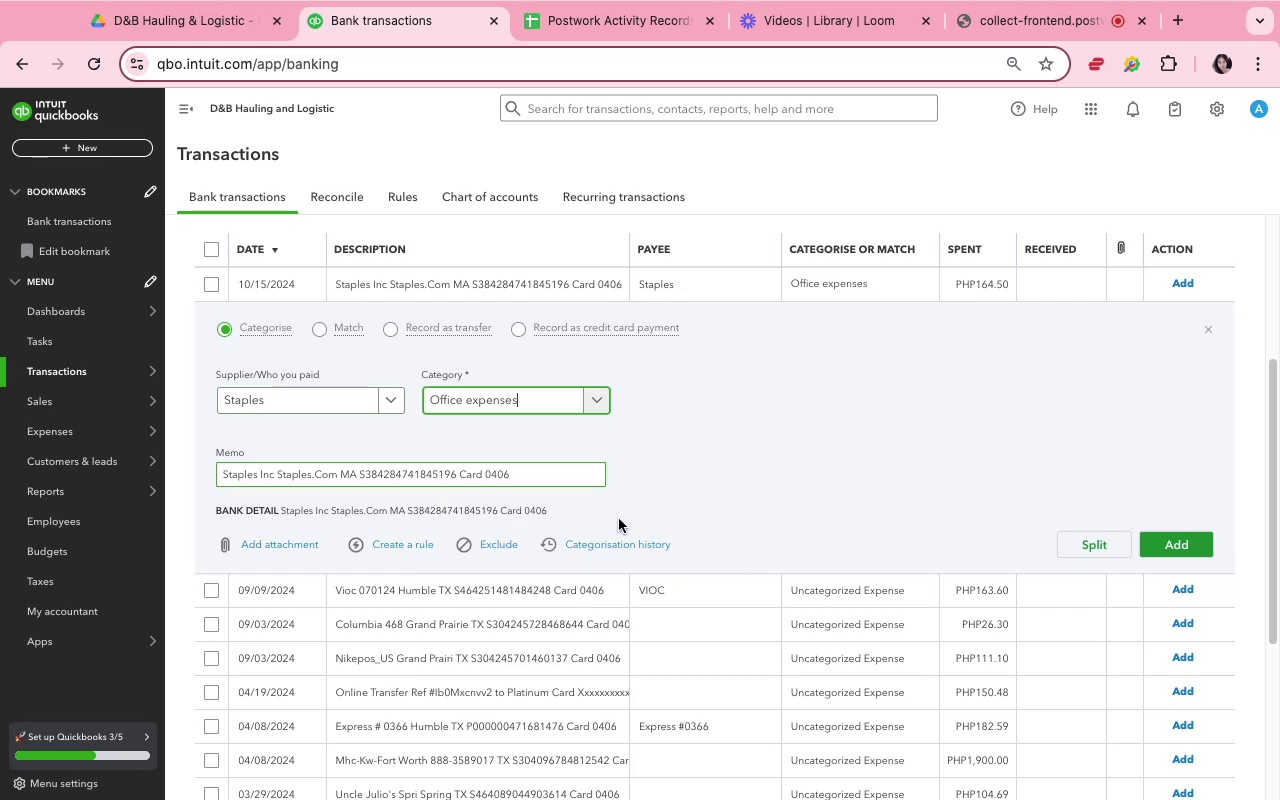 
wait(8.05)
 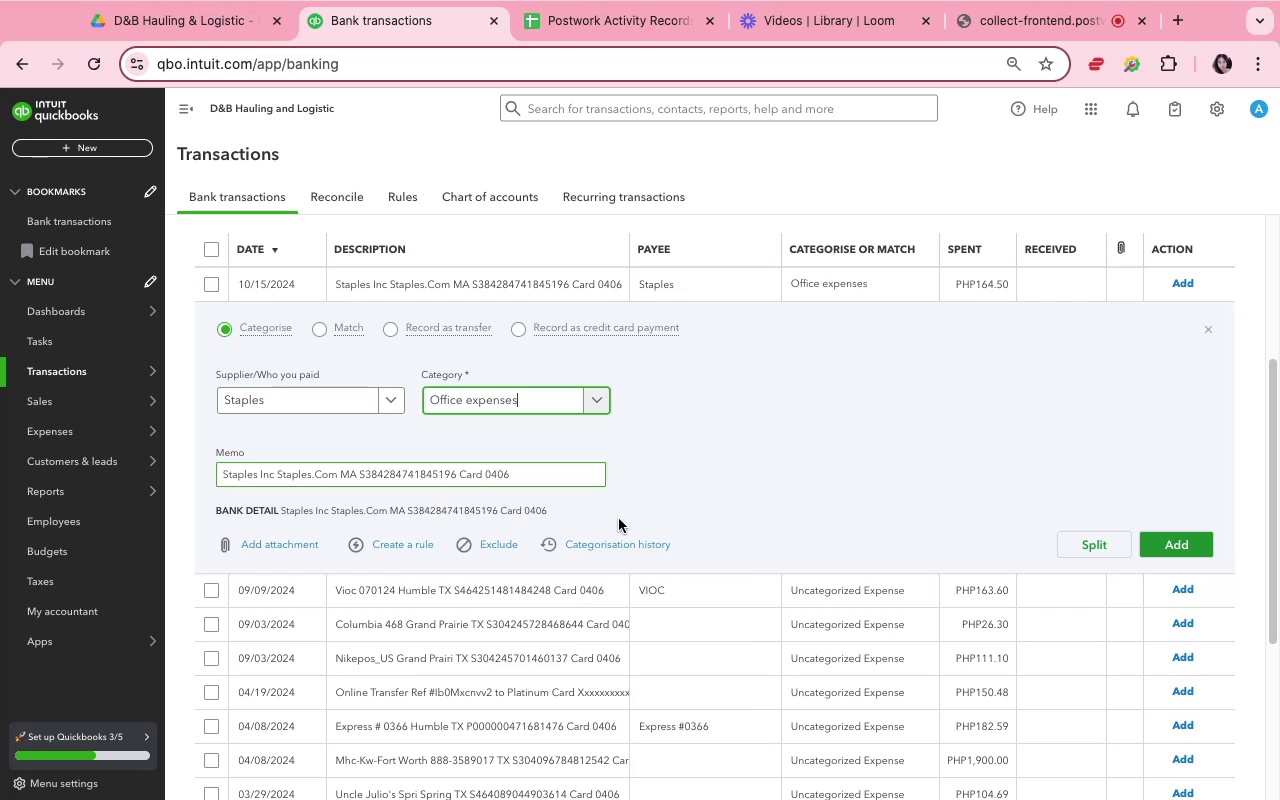 
left_click([1163, 544])
 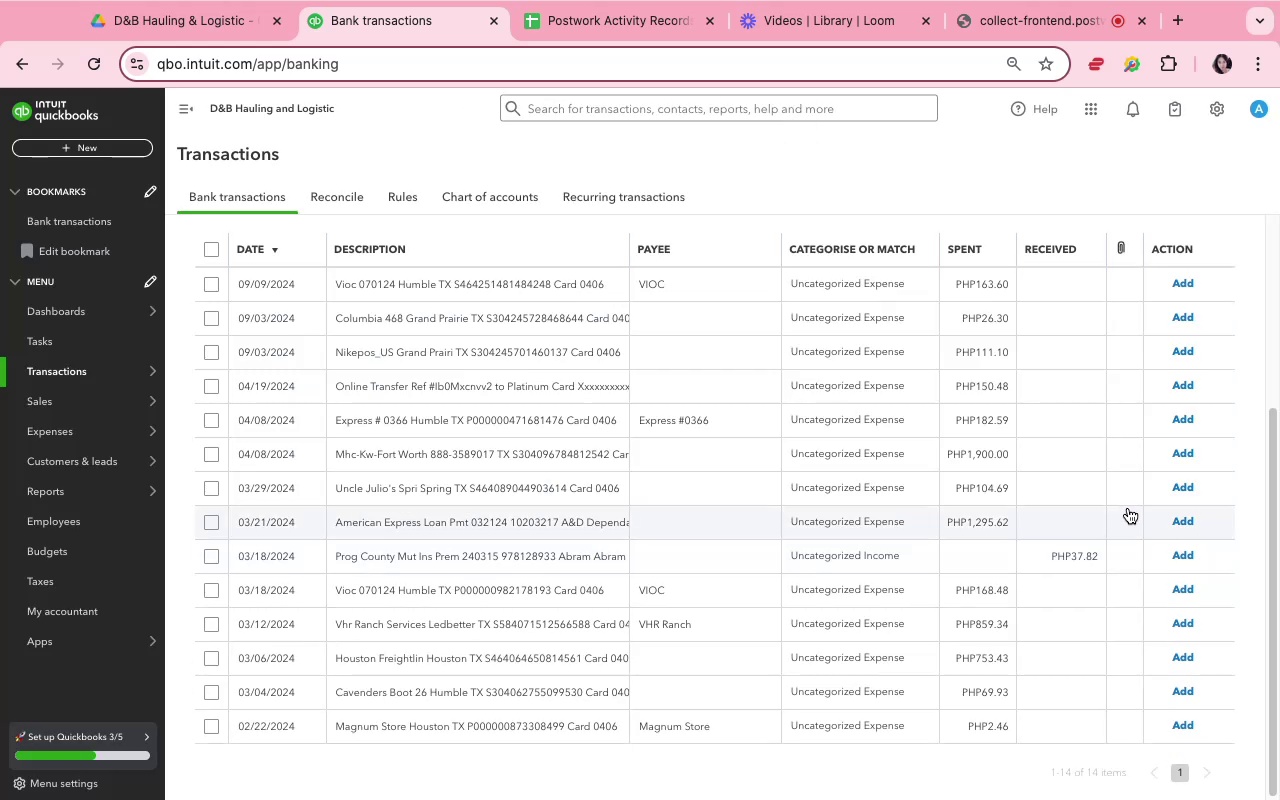 
wait(14.43)
 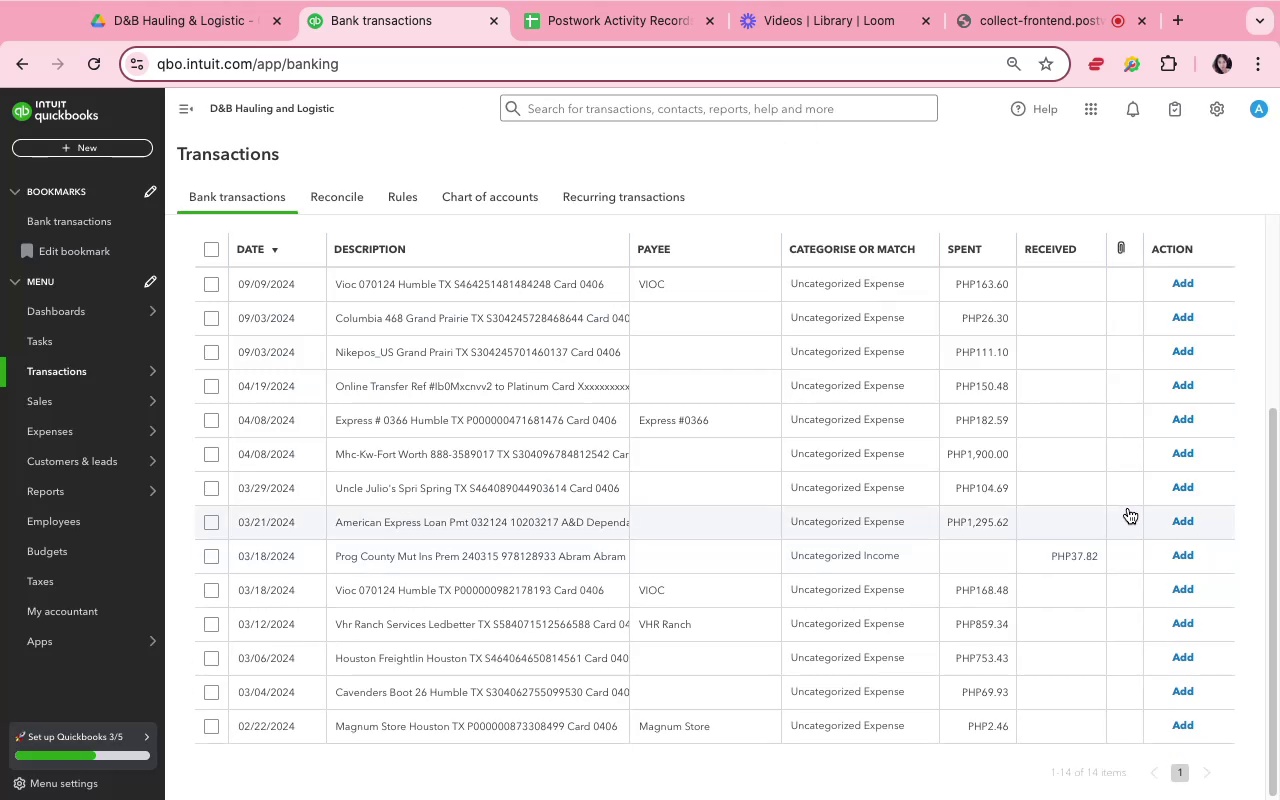 
left_click([1081, 25])
 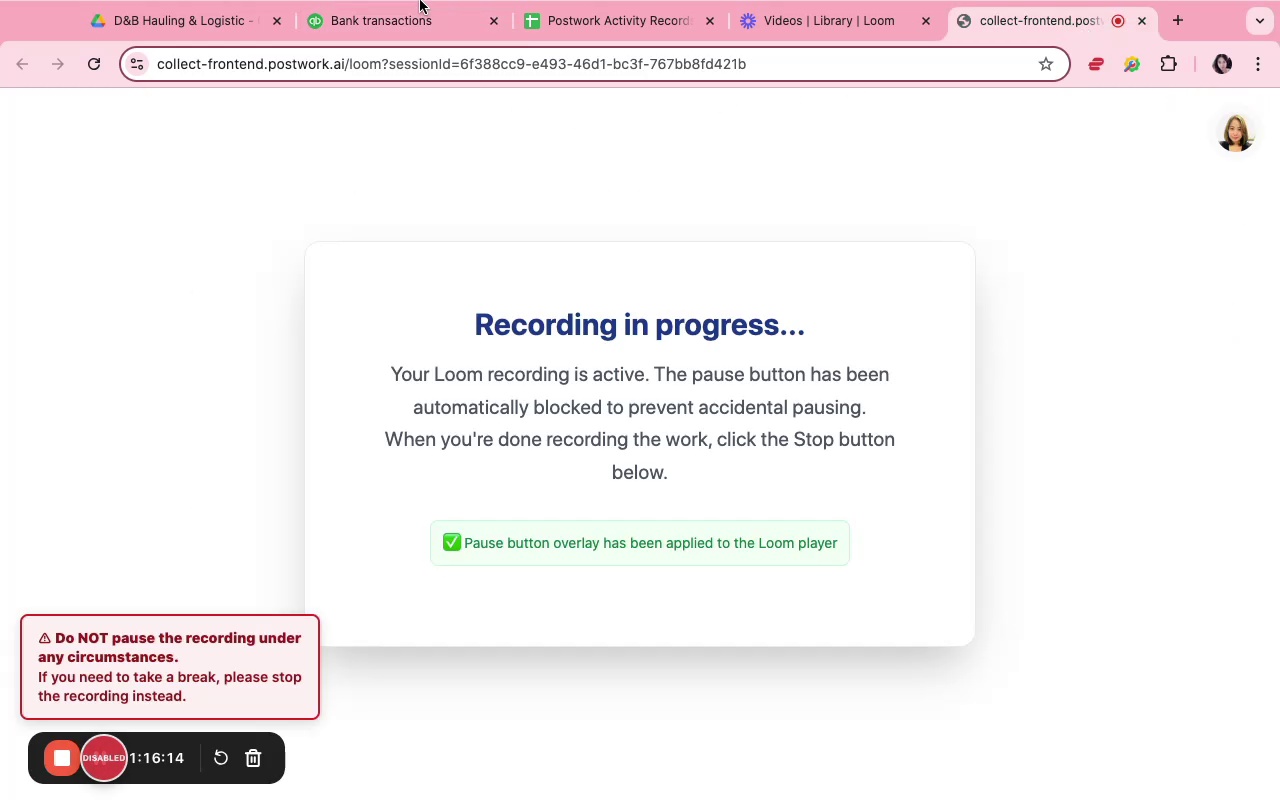 
left_click([444, 43])
 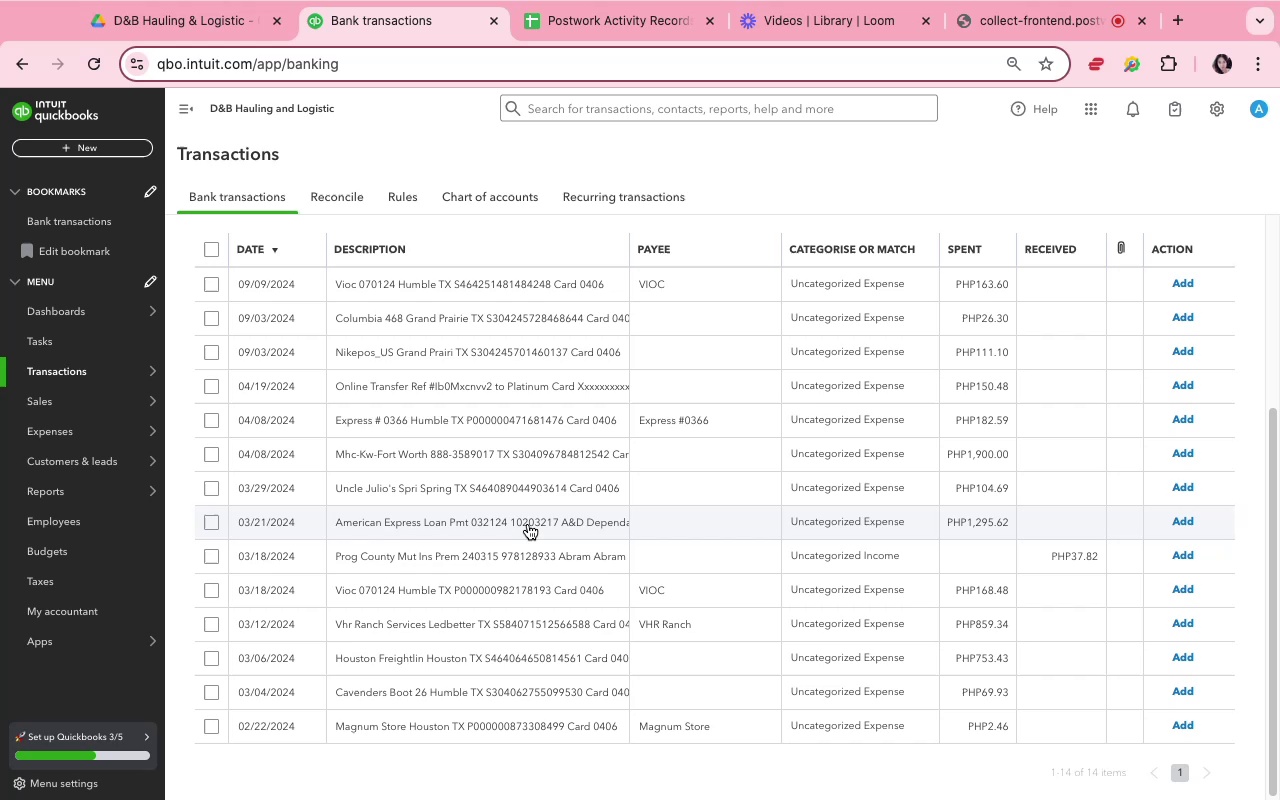 
left_click([531, 727])
 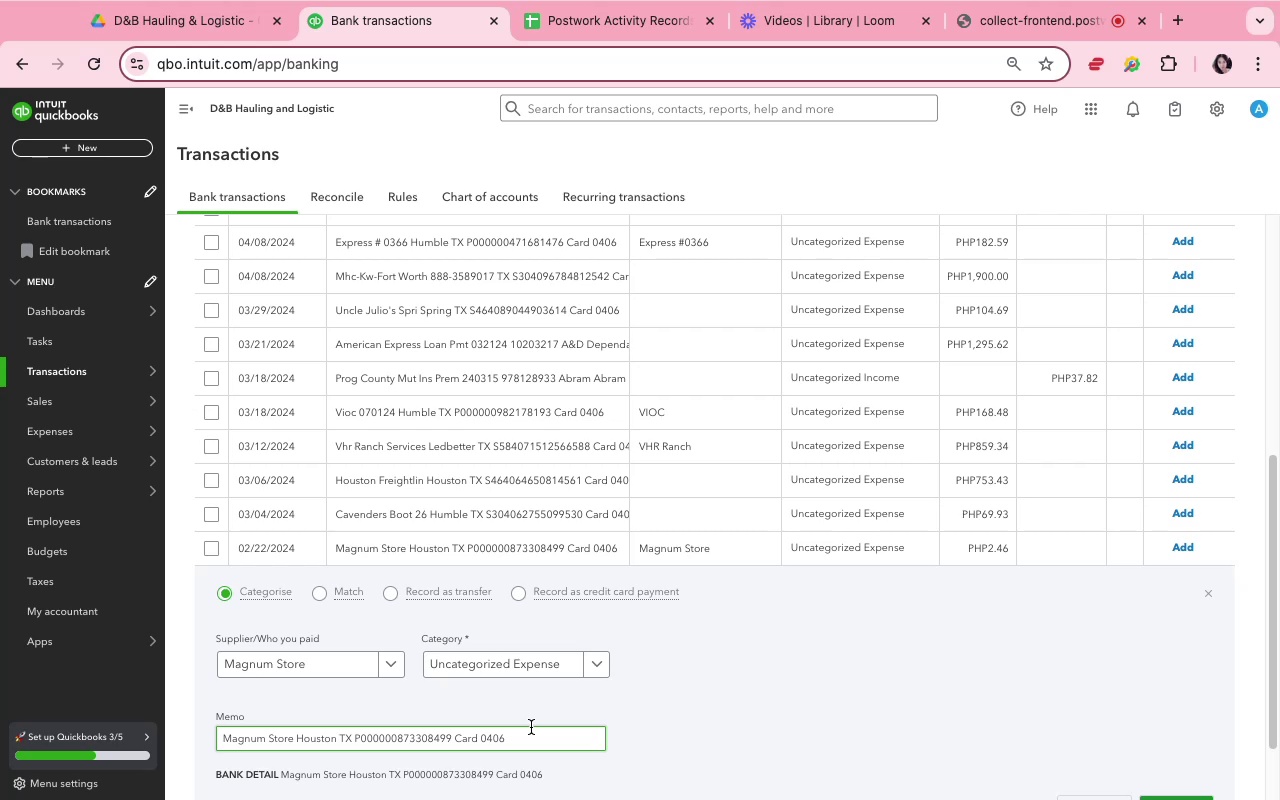 
wait(32.86)
 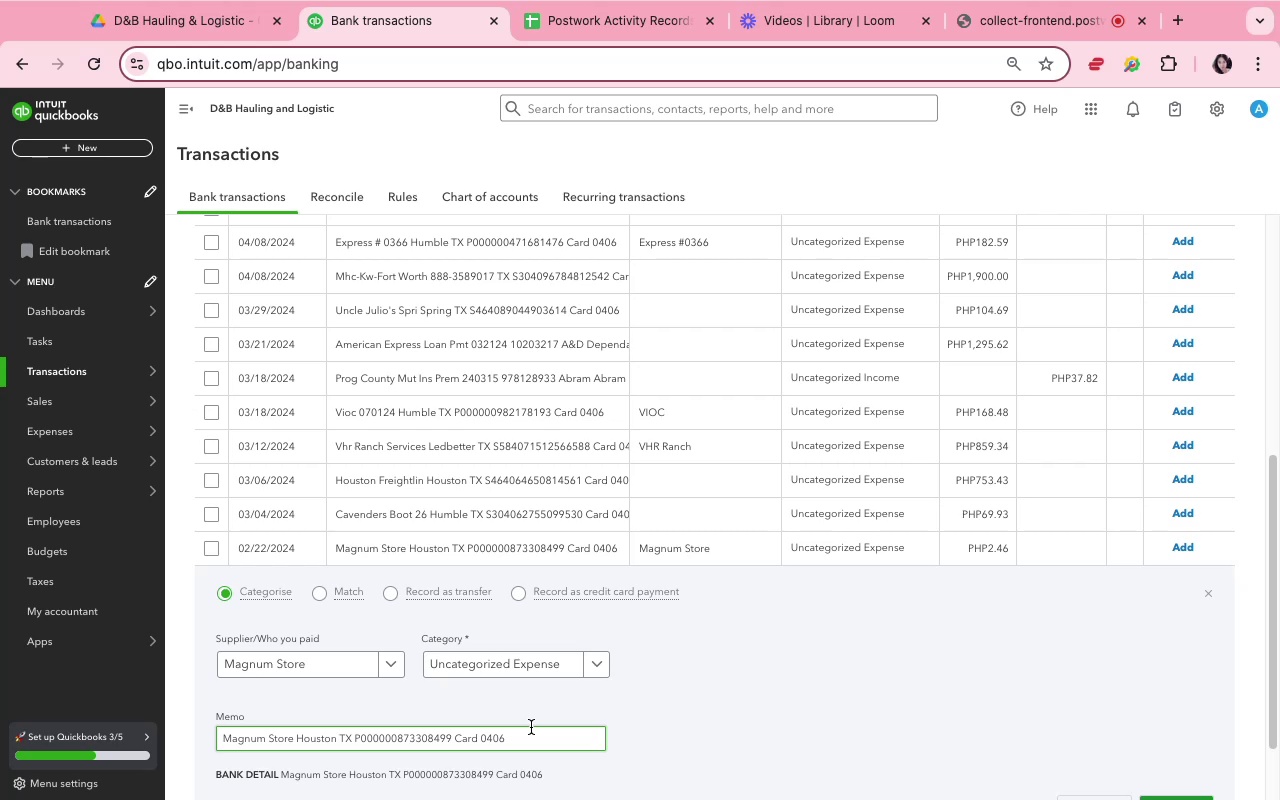 
left_click([559, 672])
 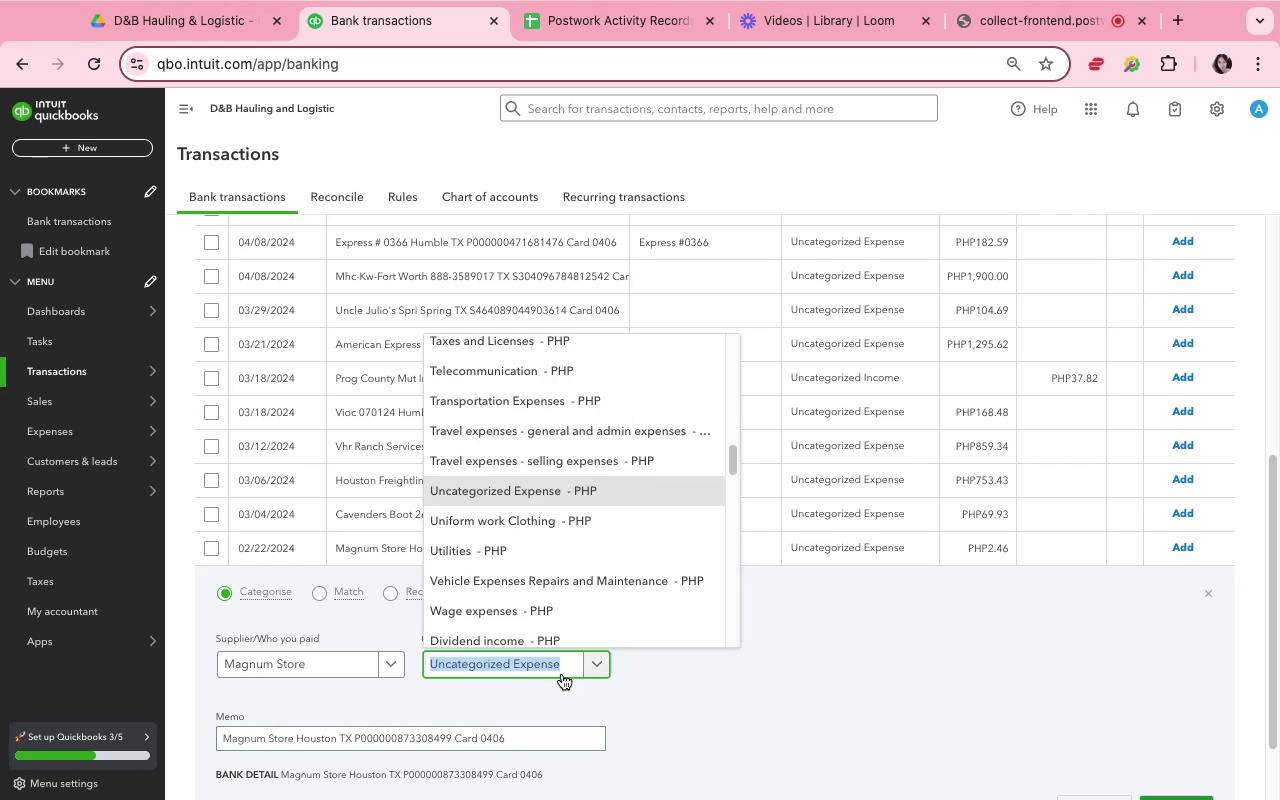 
wait(8.64)
 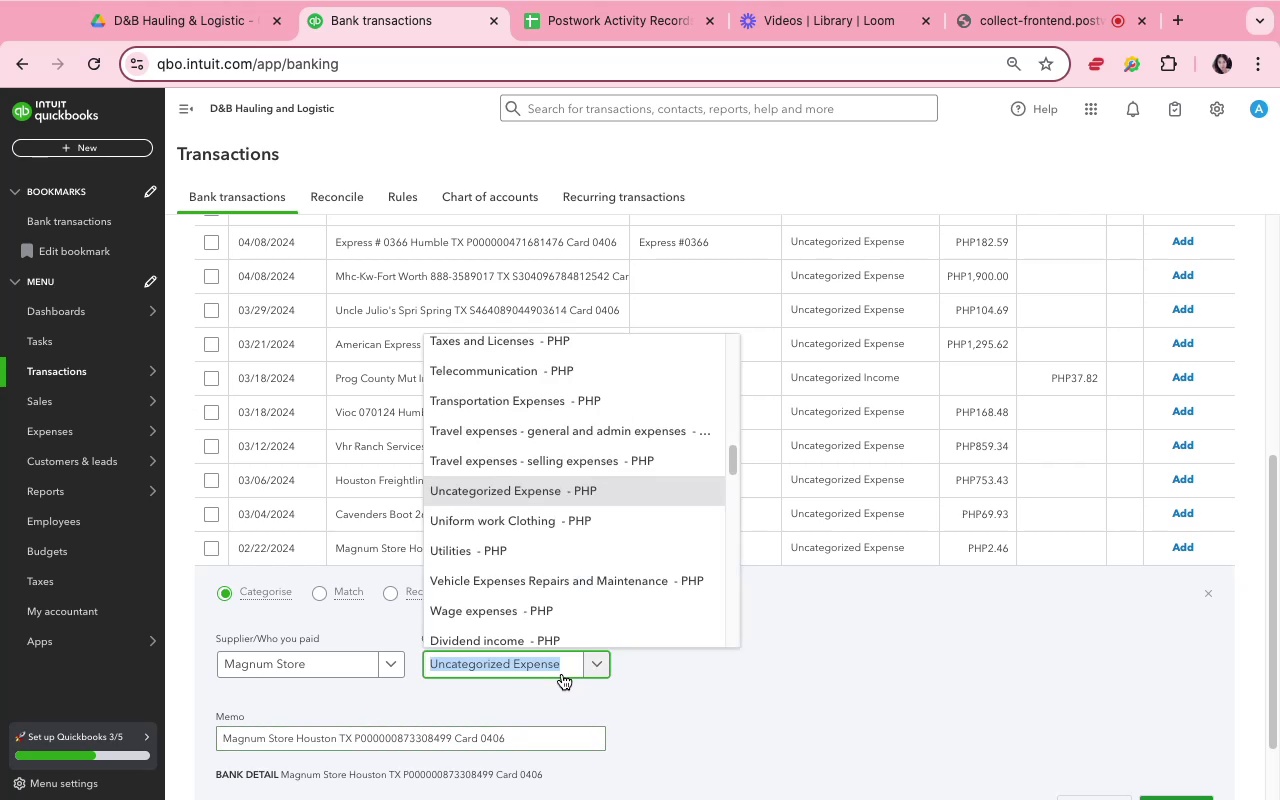 
type(meals)
 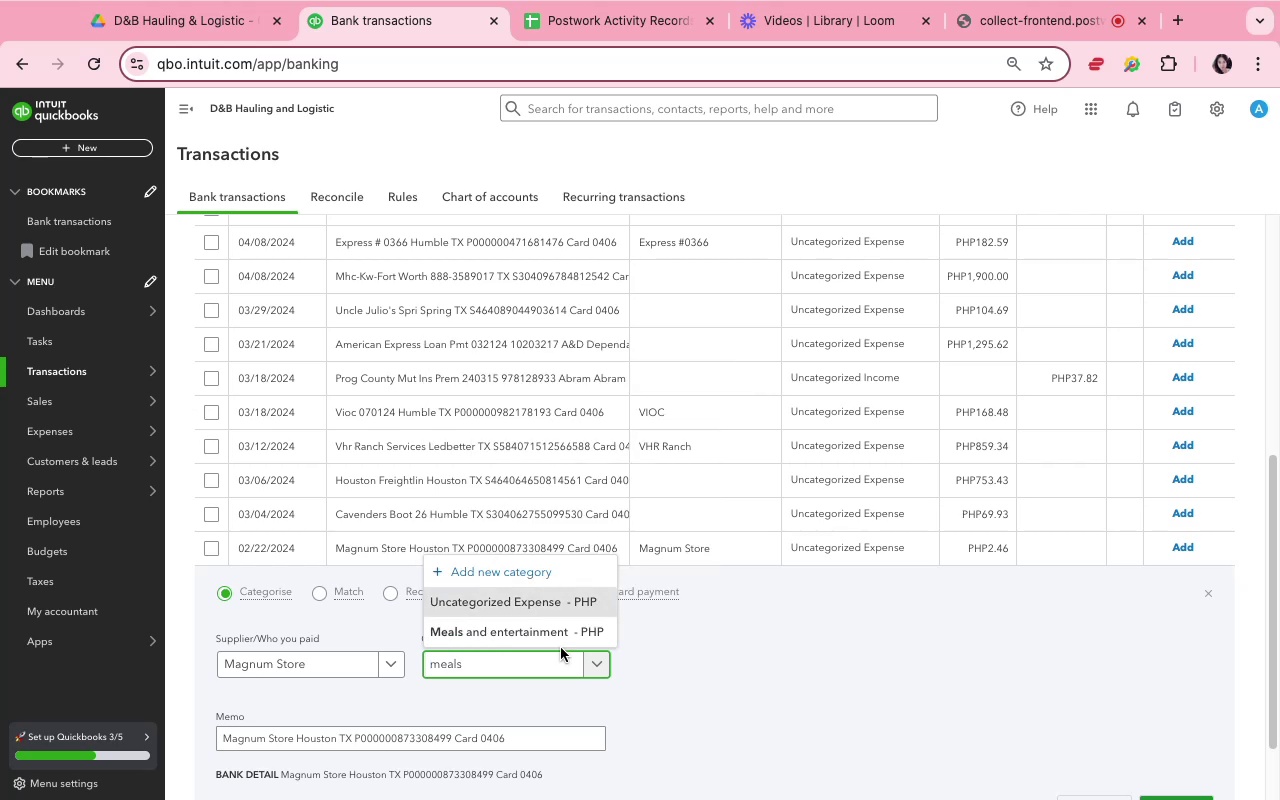 
left_click([558, 635])
 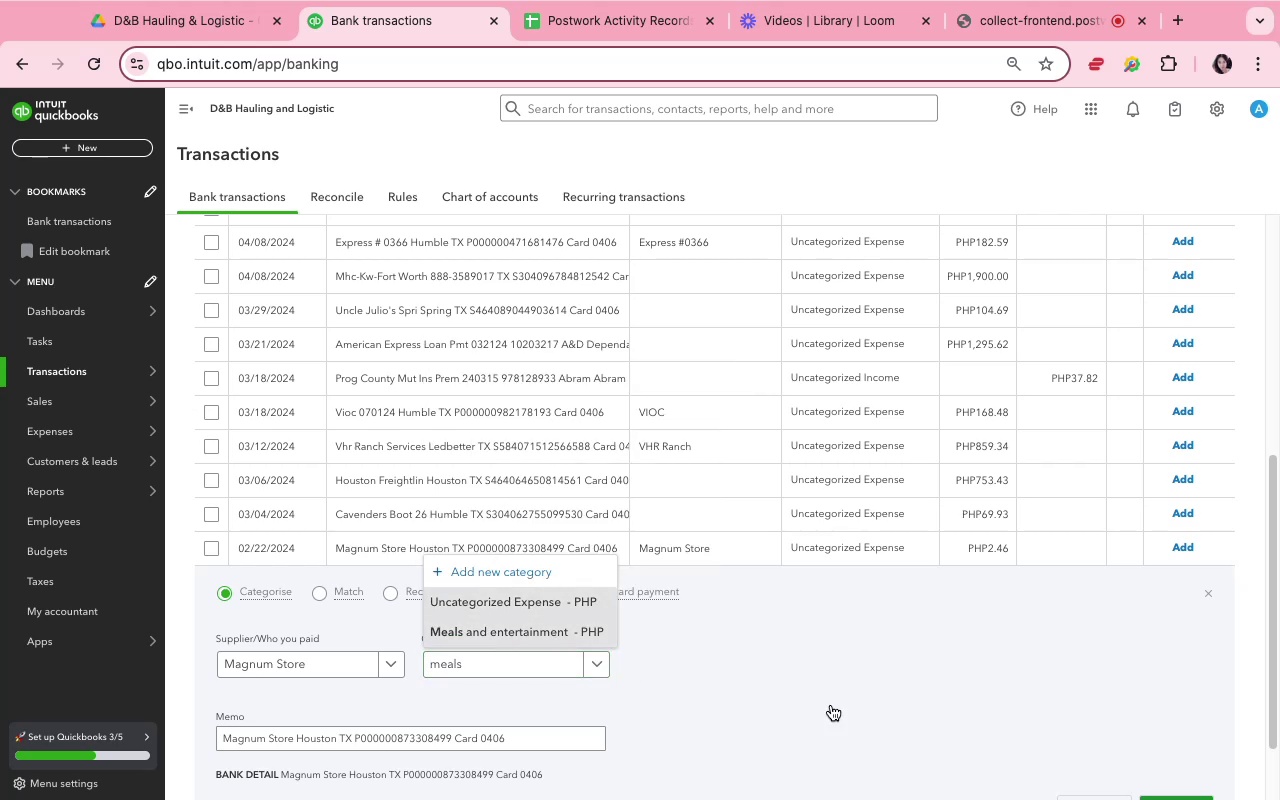 
scroll: coordinate [836, 708], scroll_direction: down, amount: 4.0
 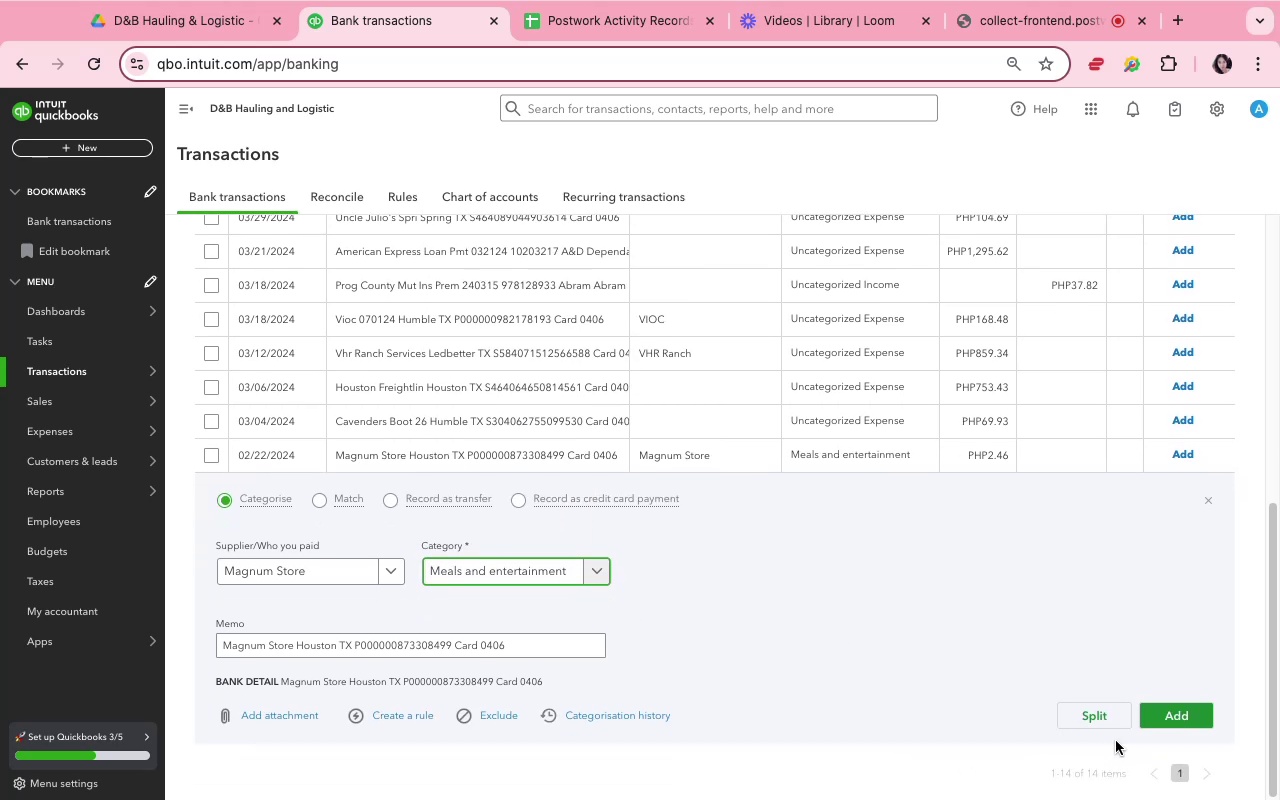 
left_click([1159, 717])
 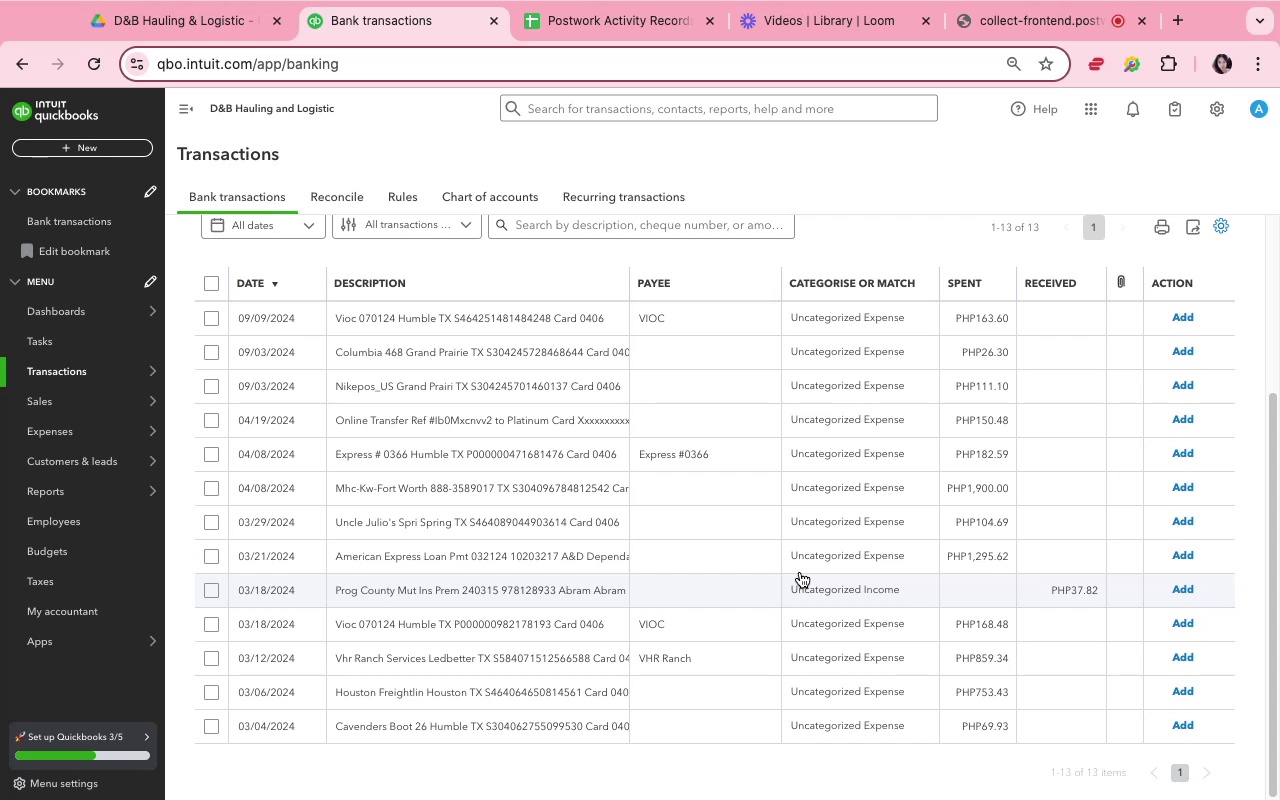 
wait(28.78)
 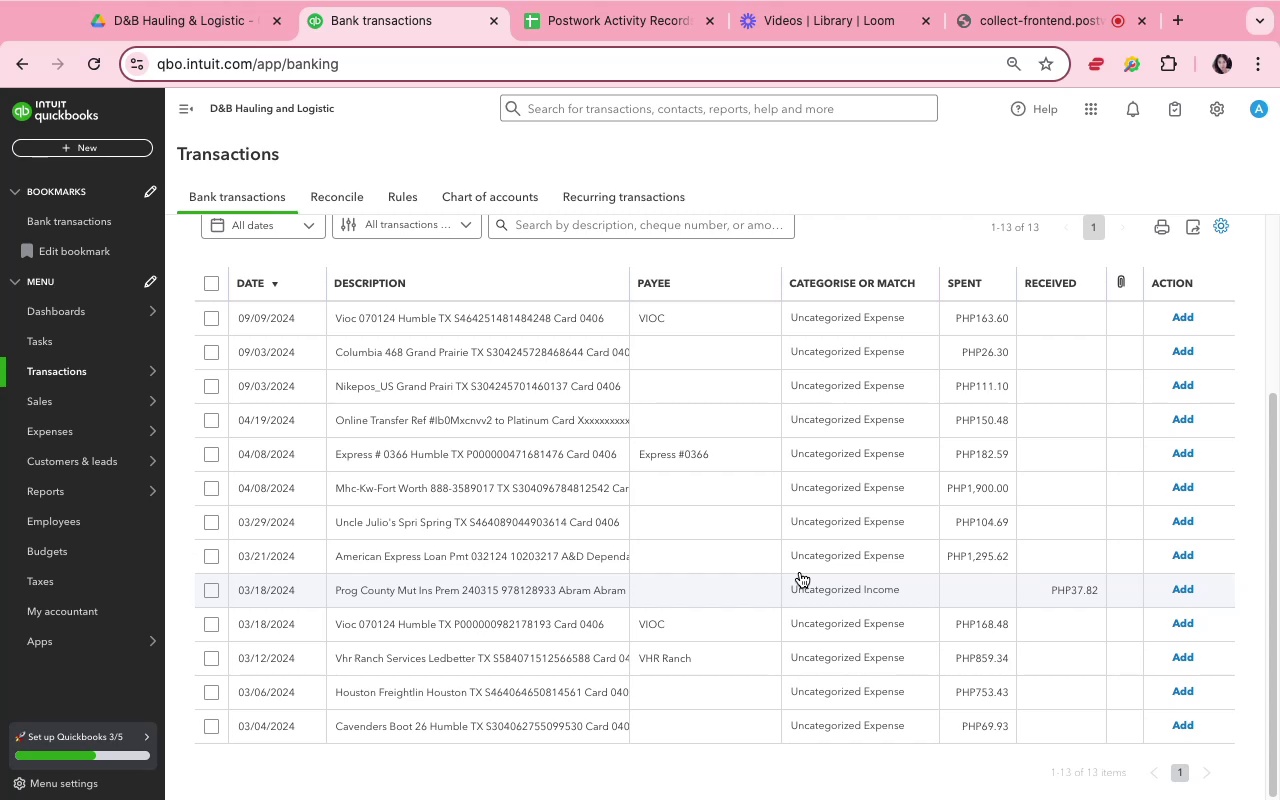 
left_click([743, 728])
 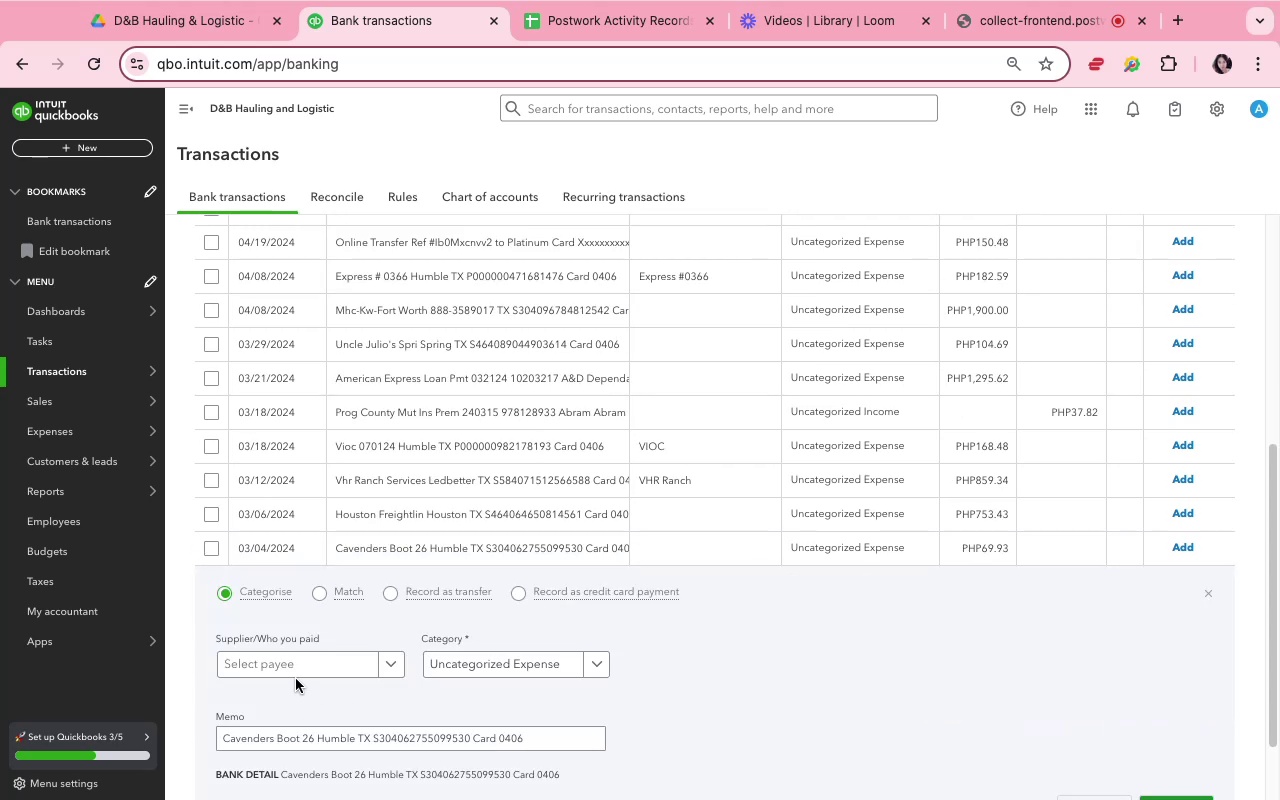 
left_click([296, 671])
 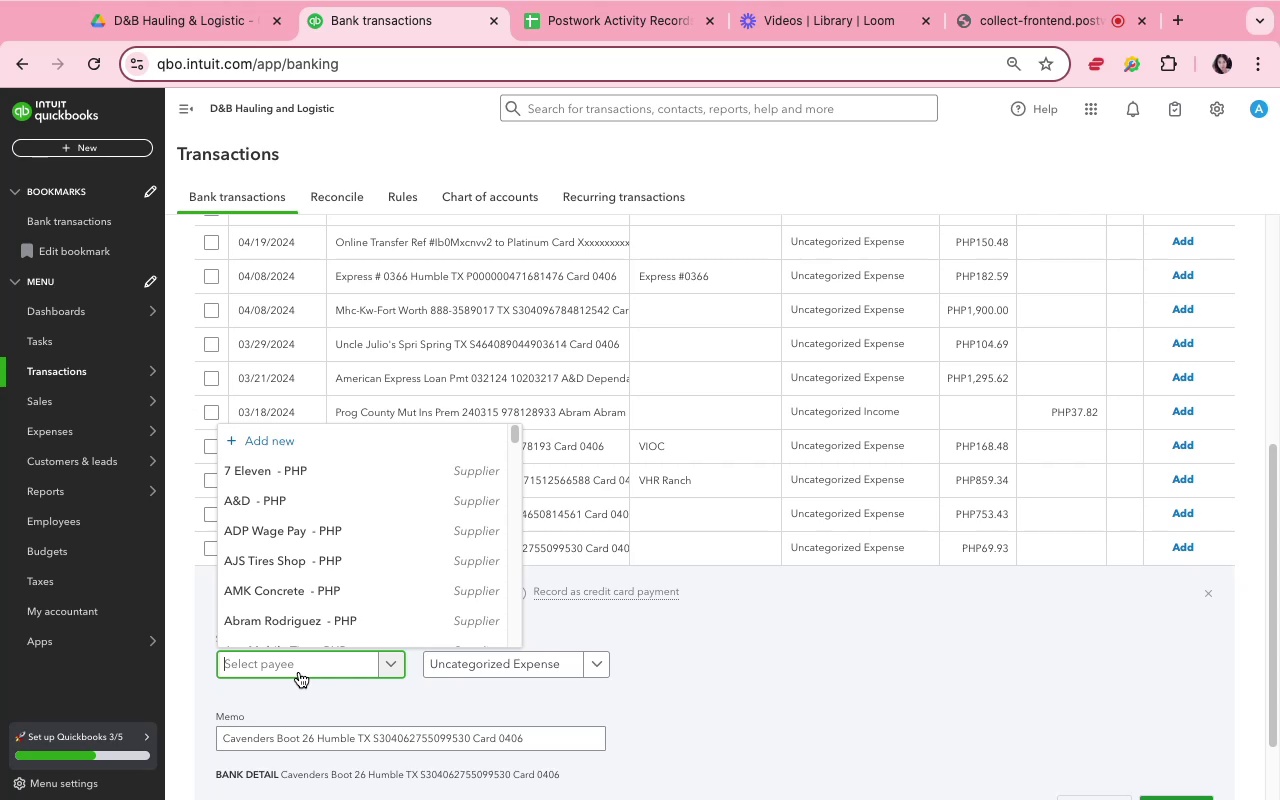 
type(Cavenders)
 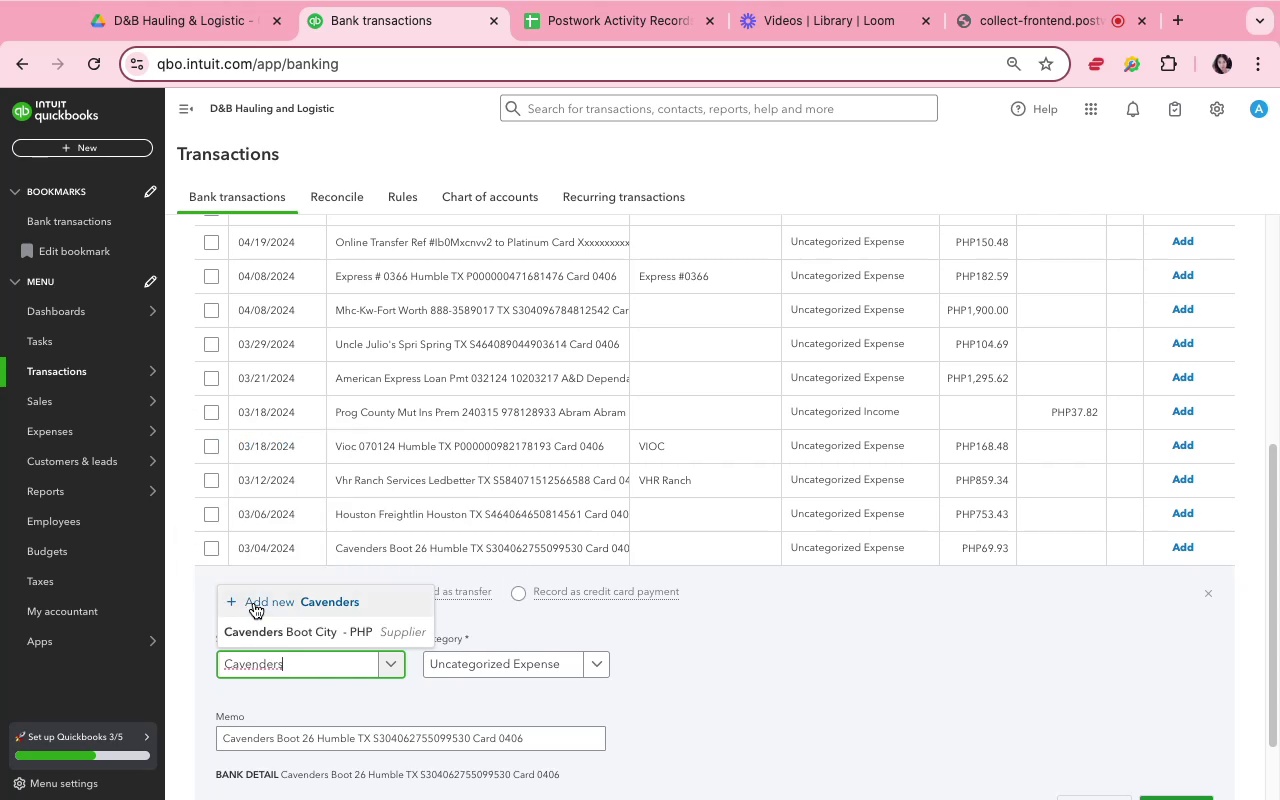 
left_click([264, 622])
 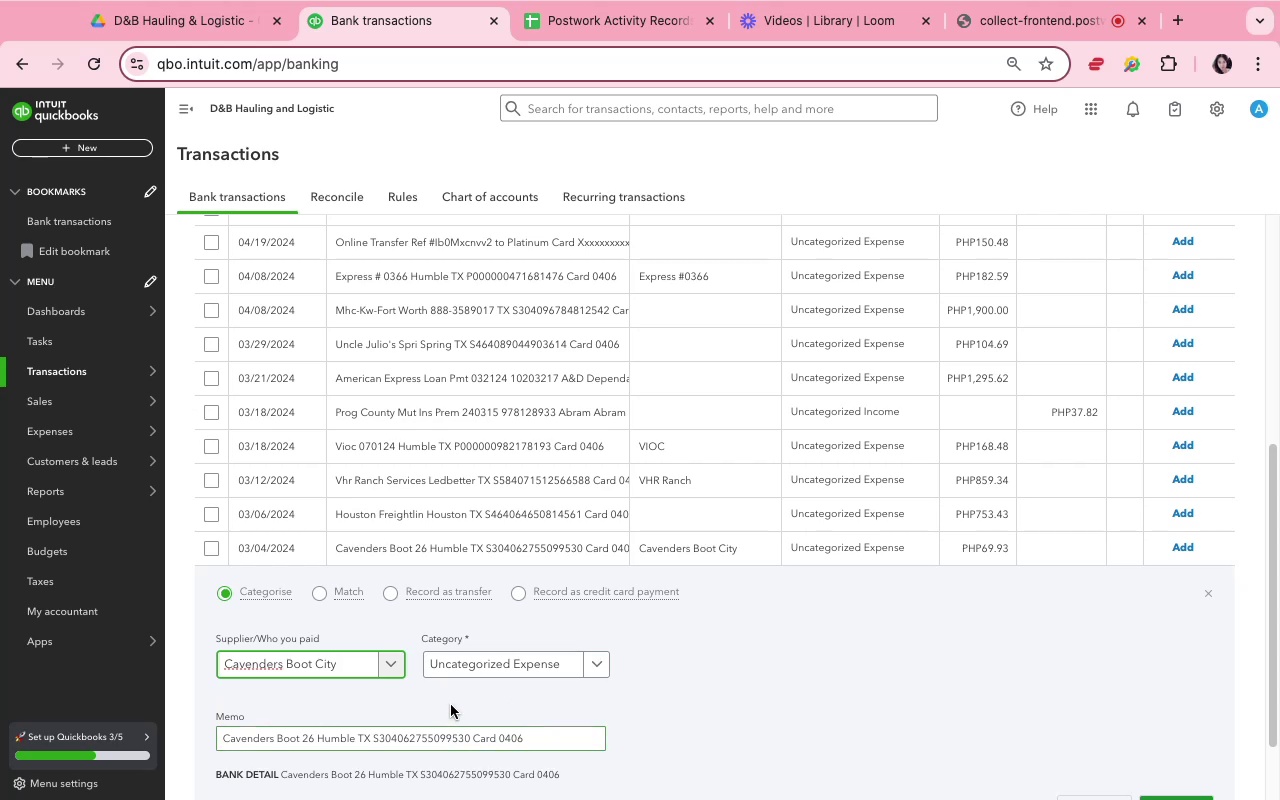 
left_click([451, 665])
 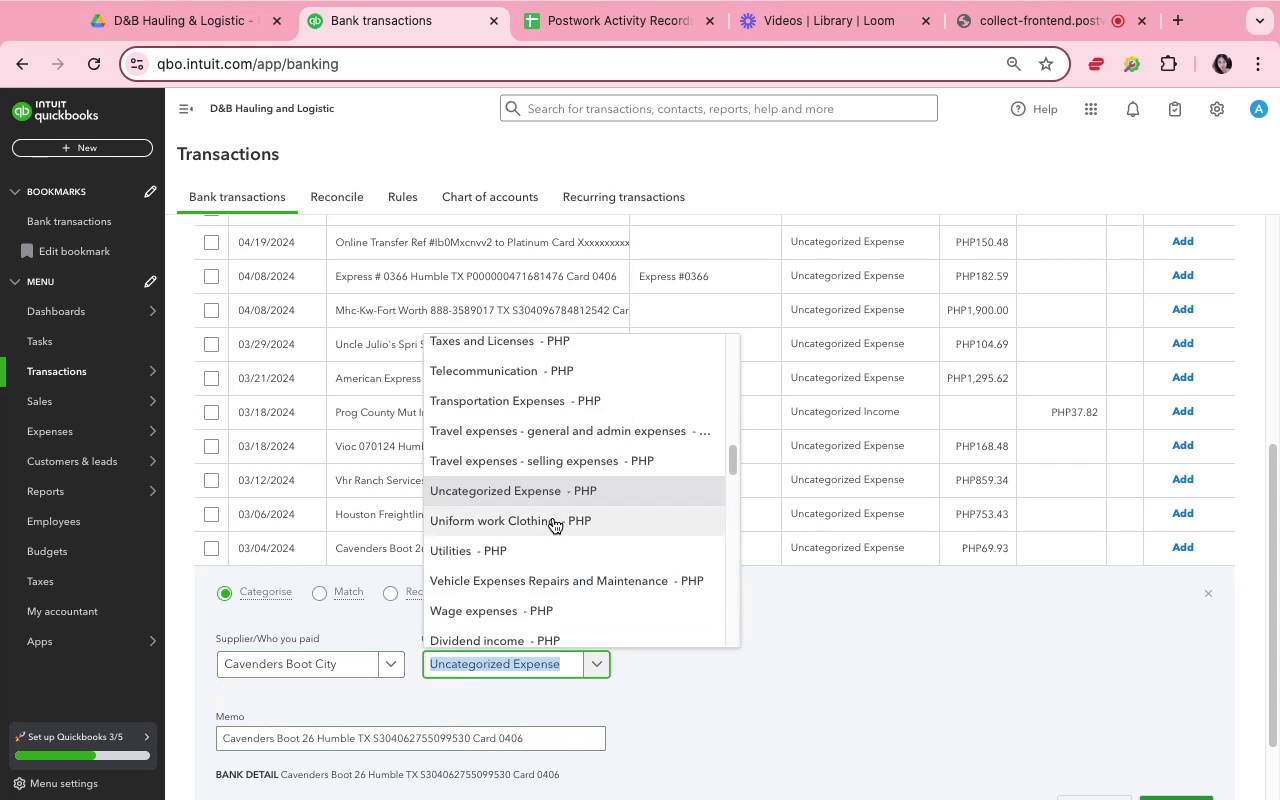 
scroll: coordinate [548, 507], scroll_direction: up, amount: 4.0
 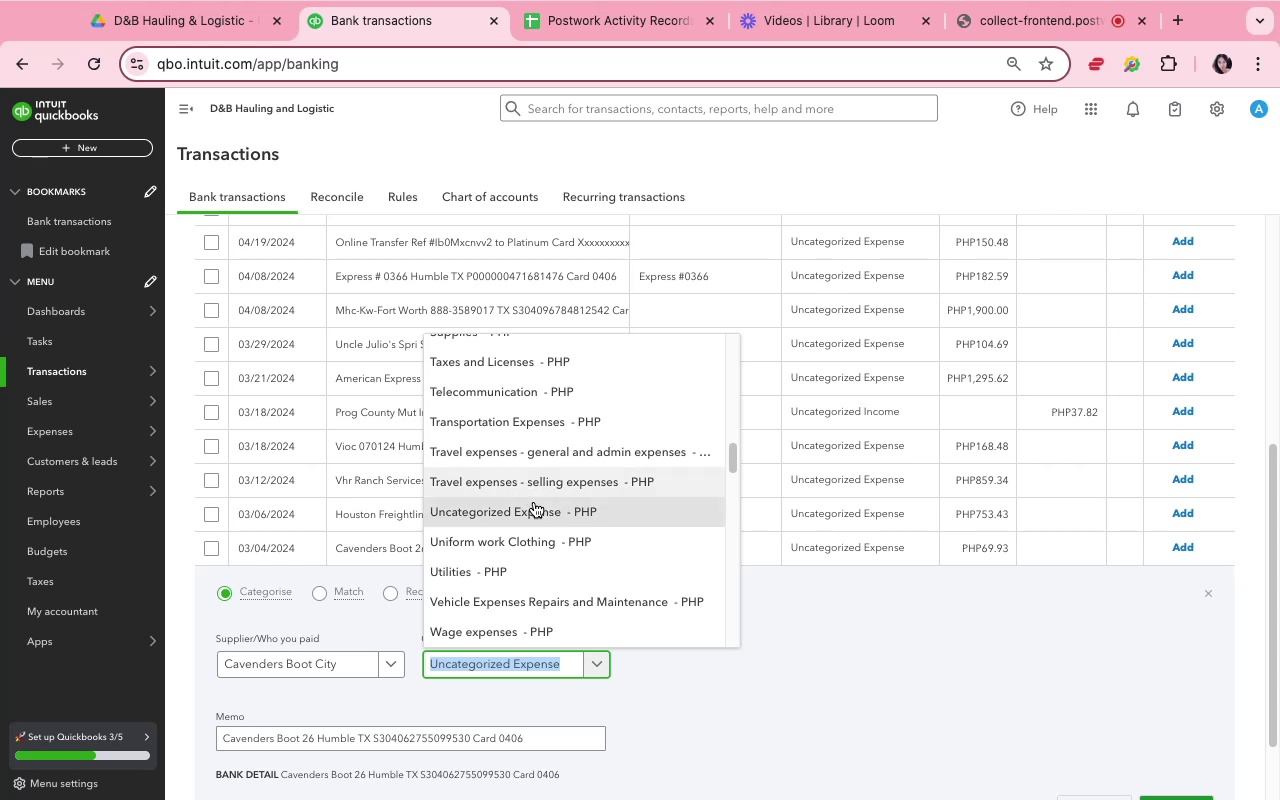 
left_click([541, 539])
 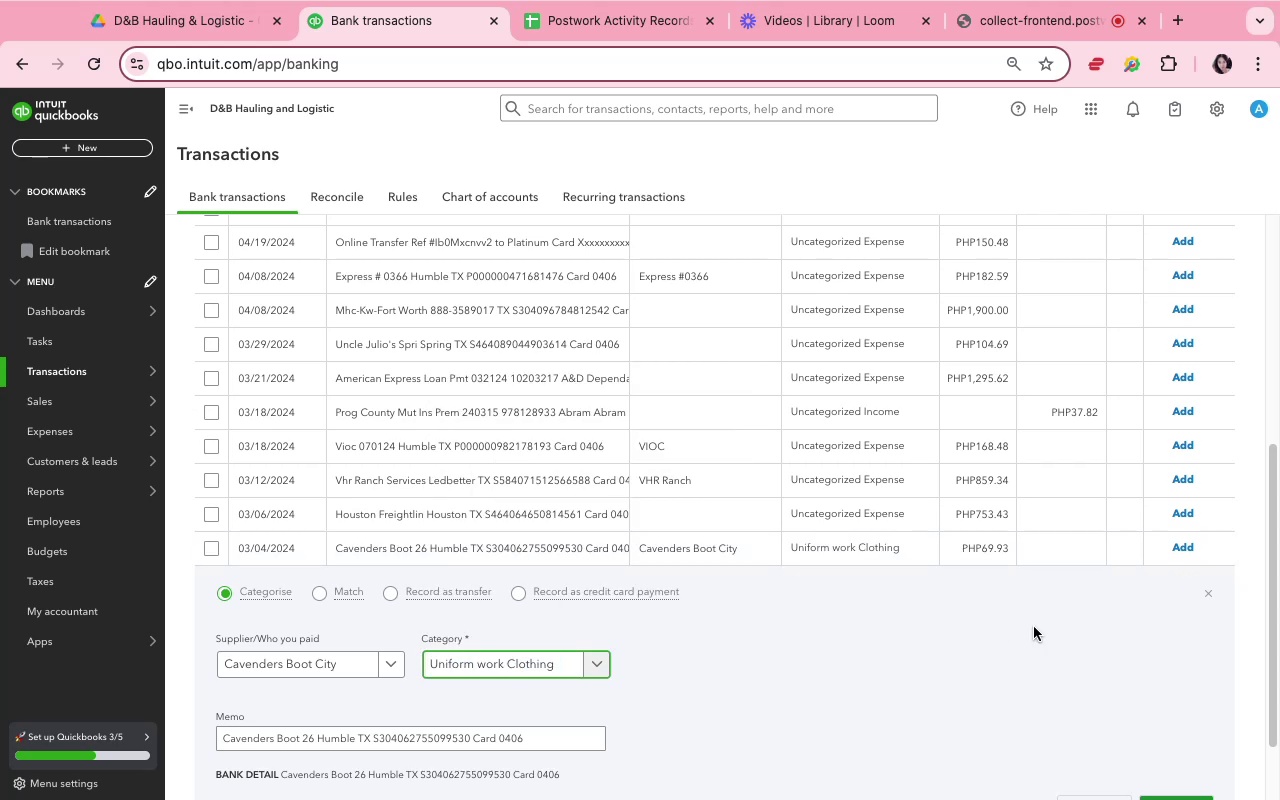 
left_click([852, 721])
 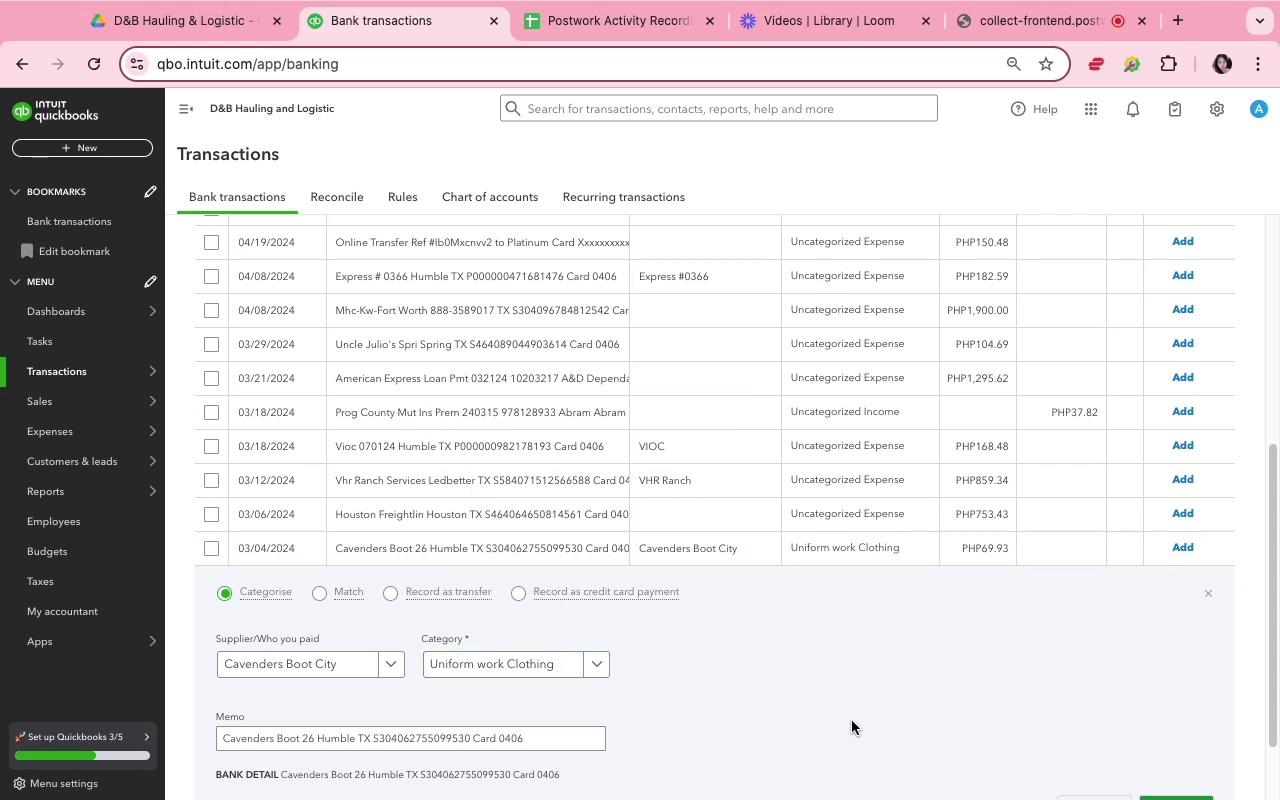 
scroll: coordinate [842, 716], scroll_direction: down, amount: 6.0
 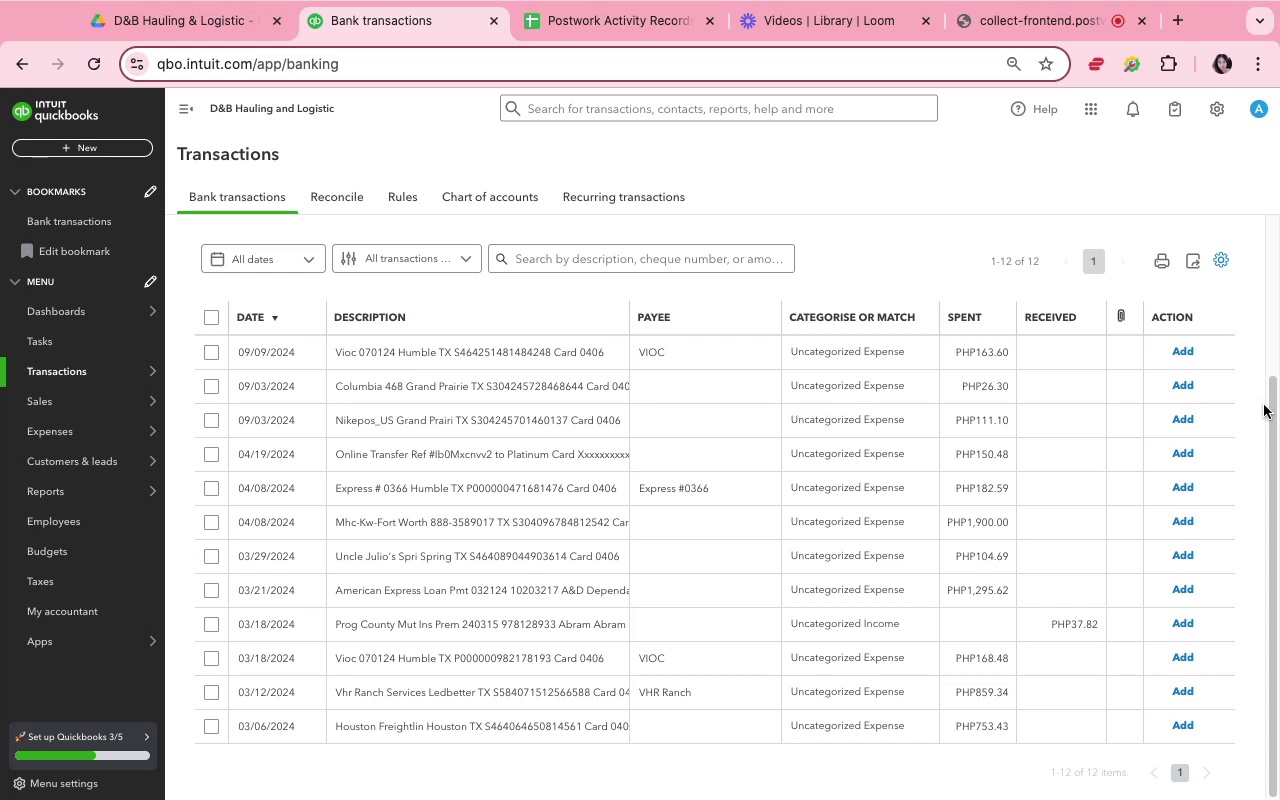 
wait(88.95)
 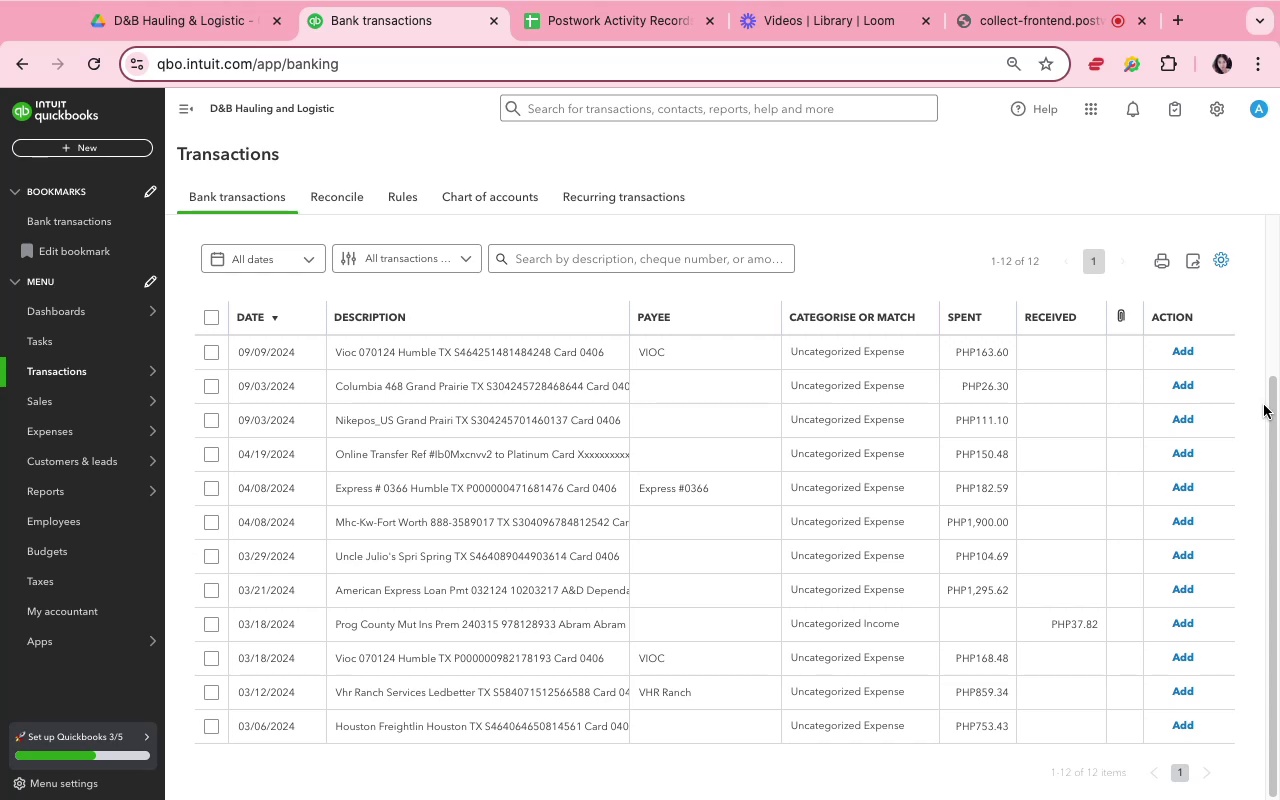 
left_click([535, 454])
 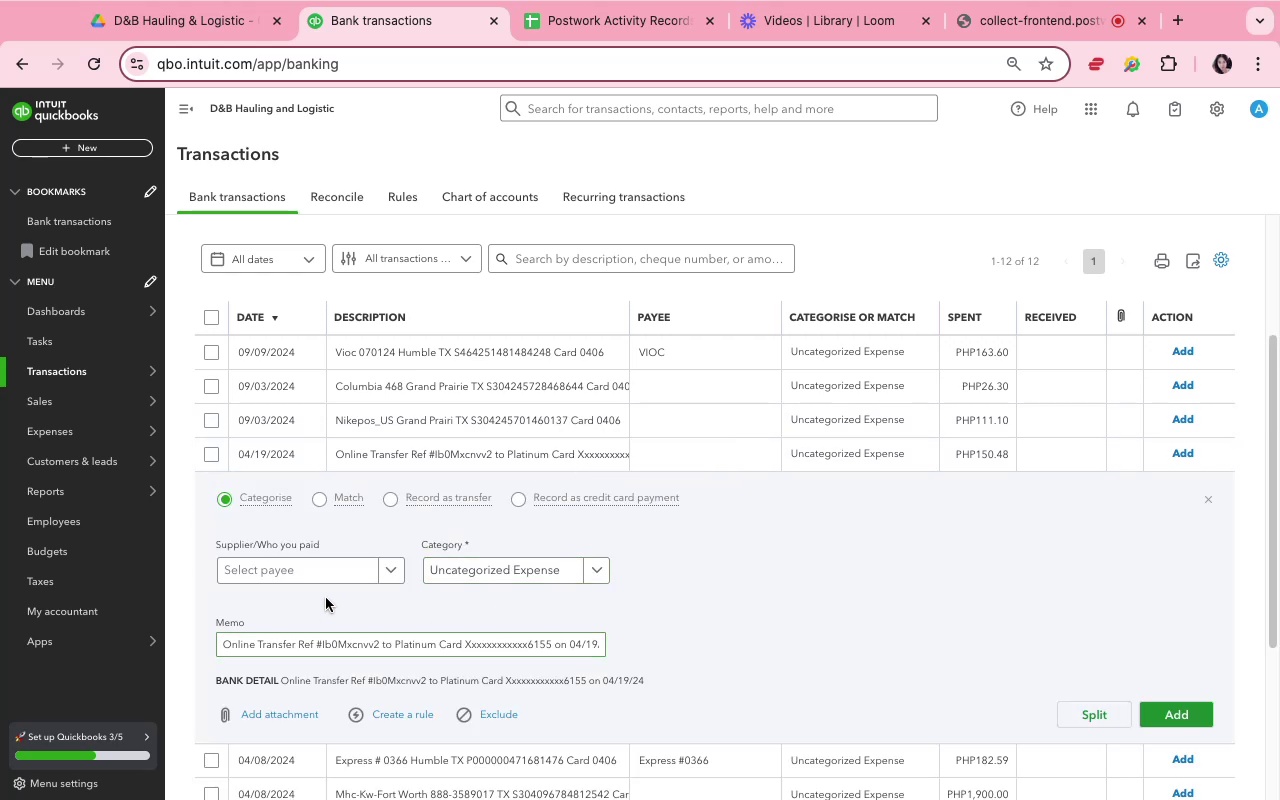 
left_click([336, 574])
 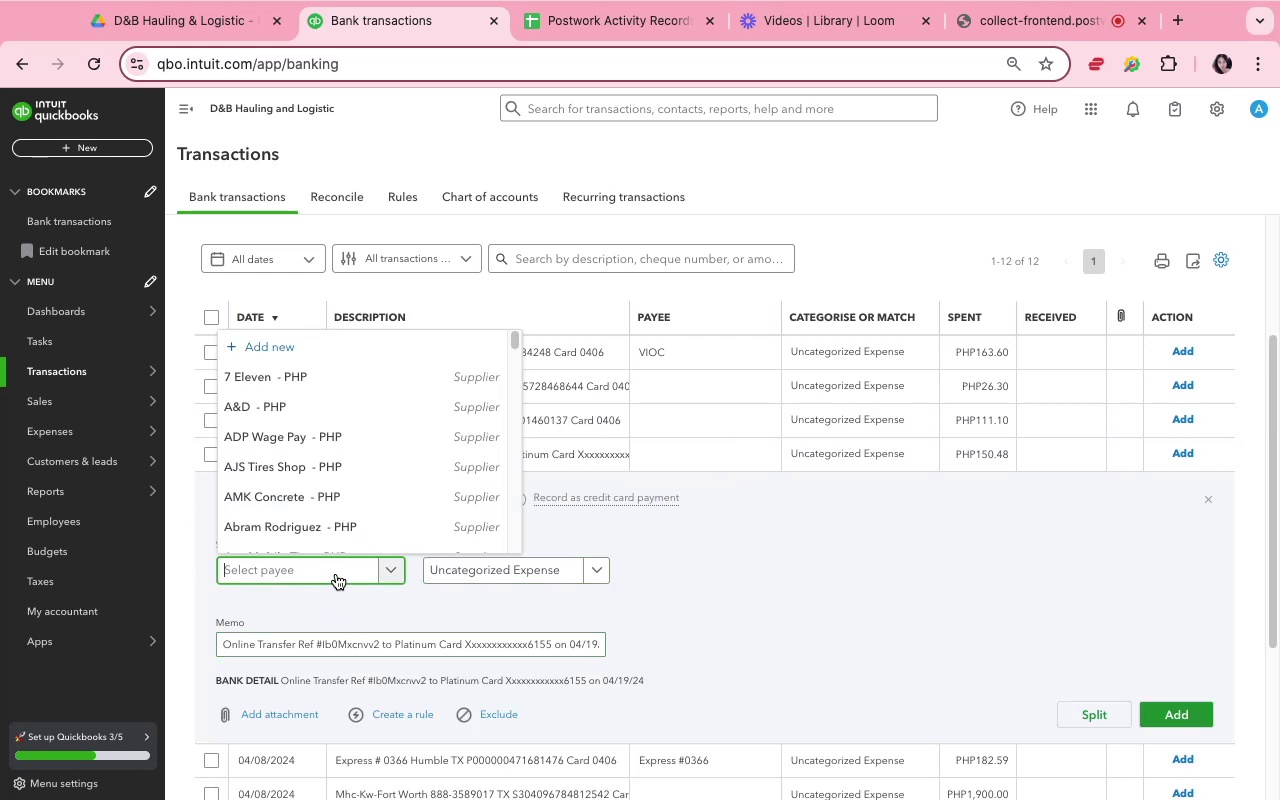 
type(owner)
 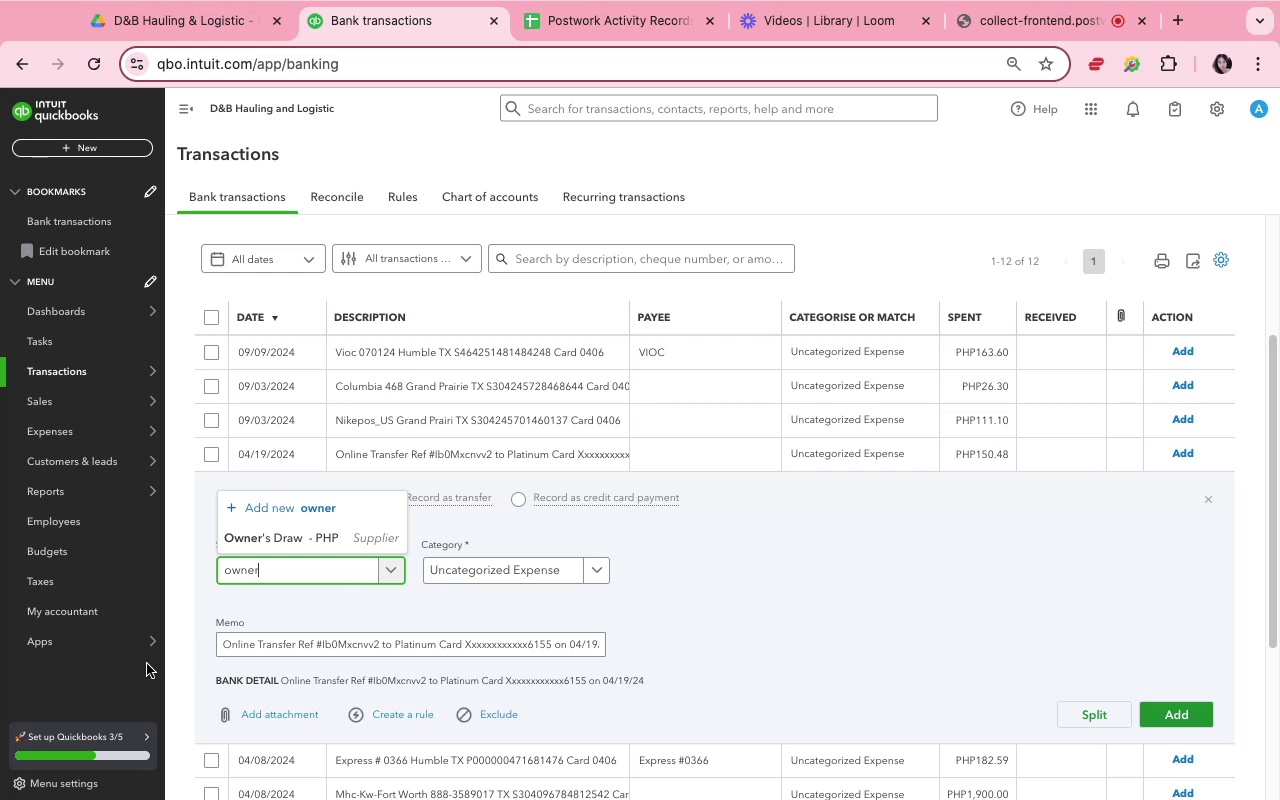 
left_click([280, 541])
 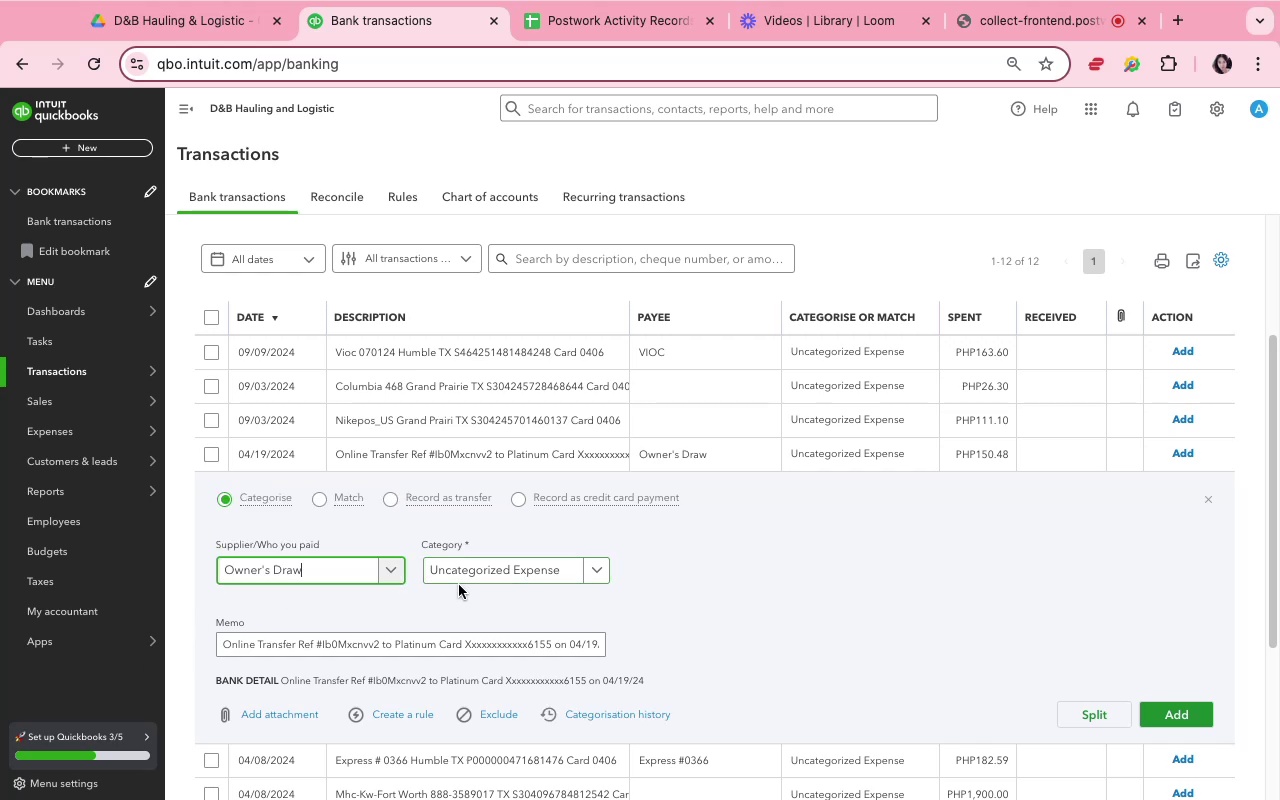 
left_click([468, 570])
 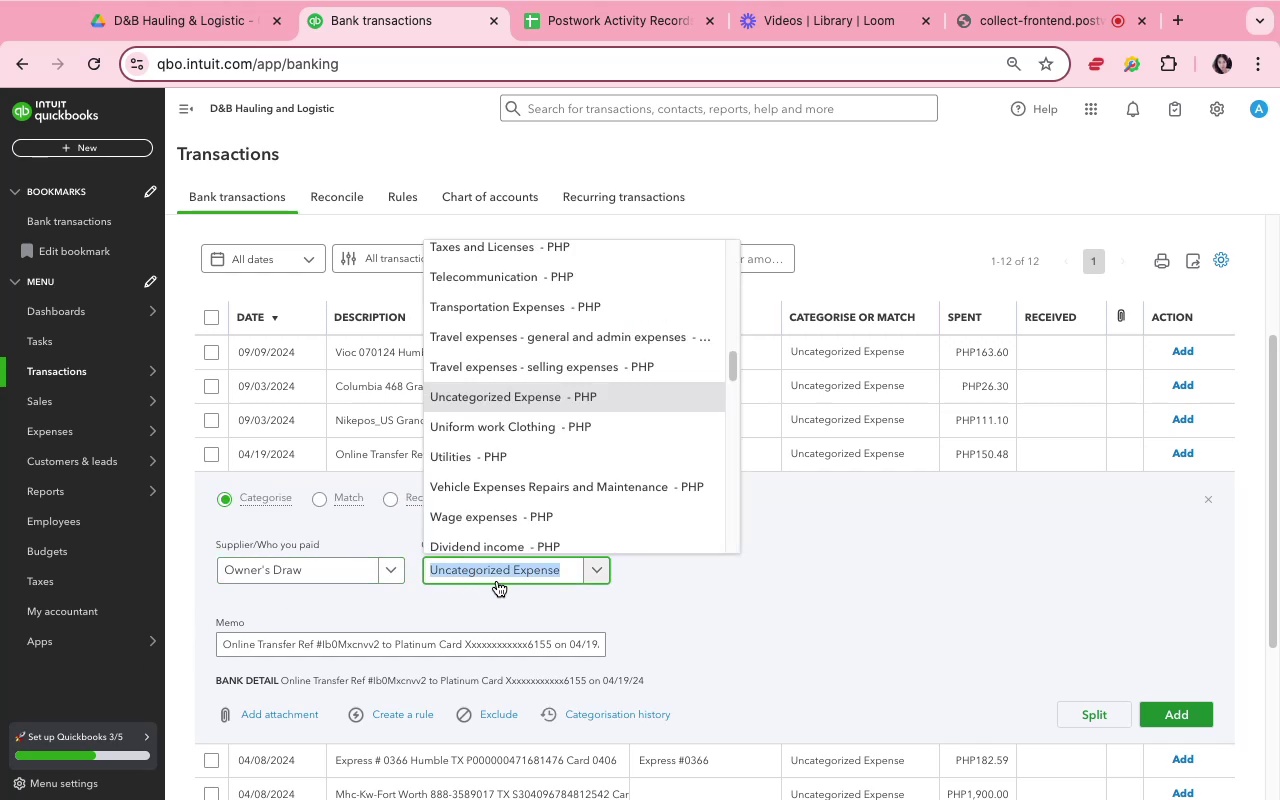 
type(owner)
 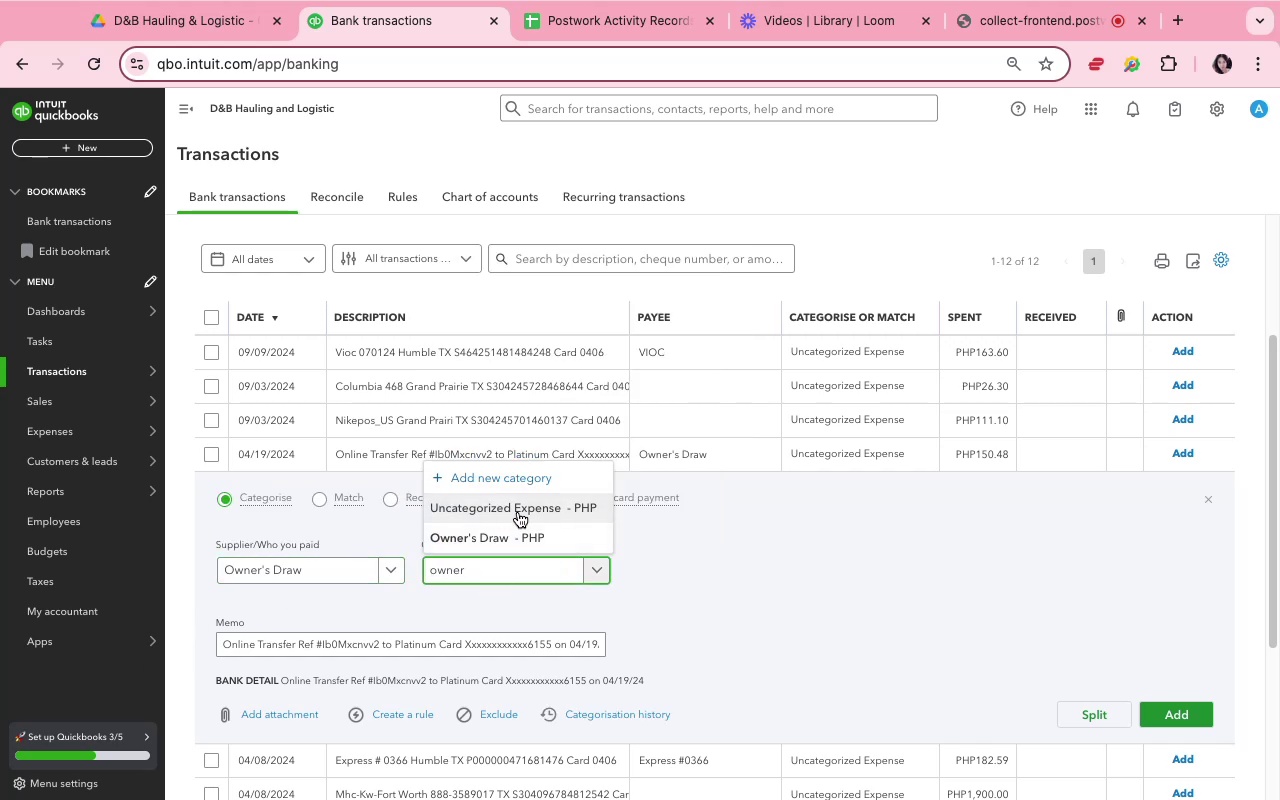 
left_click([530, 533])
 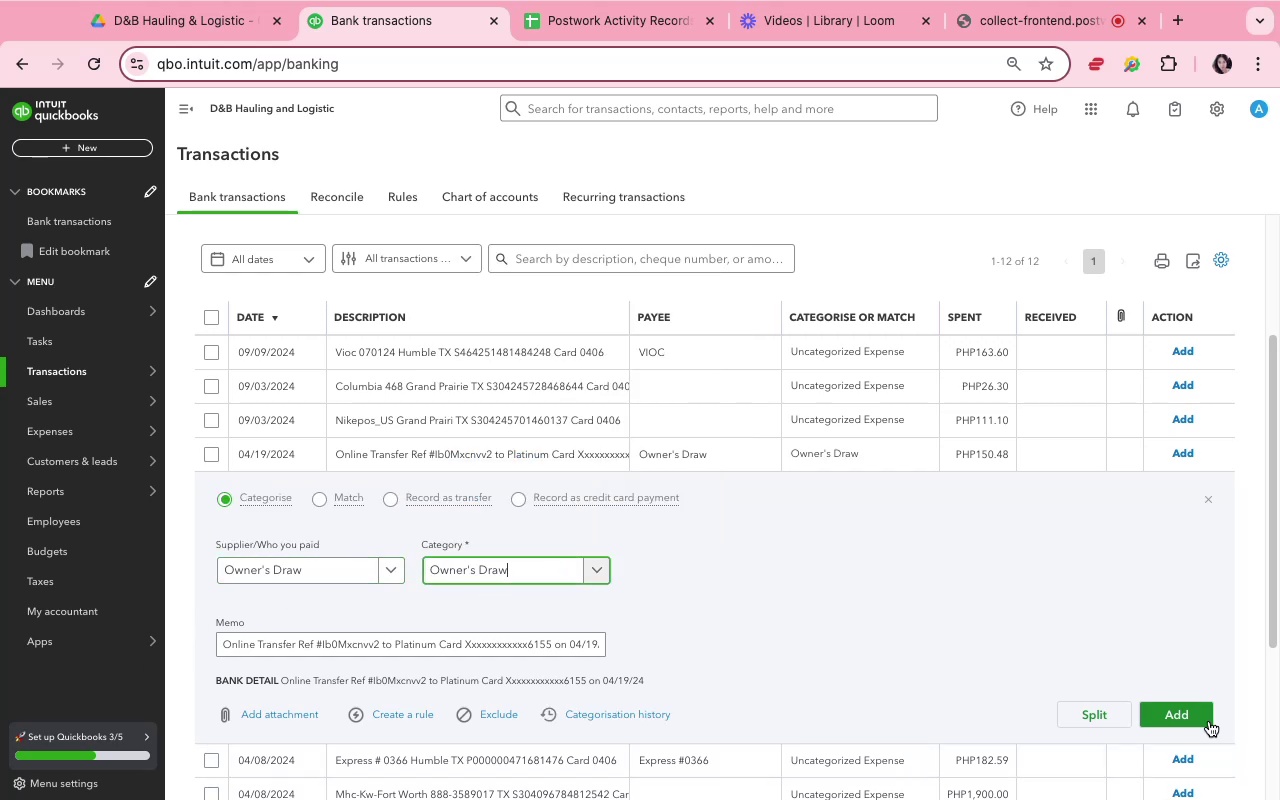 
left_click([1199, 696])
 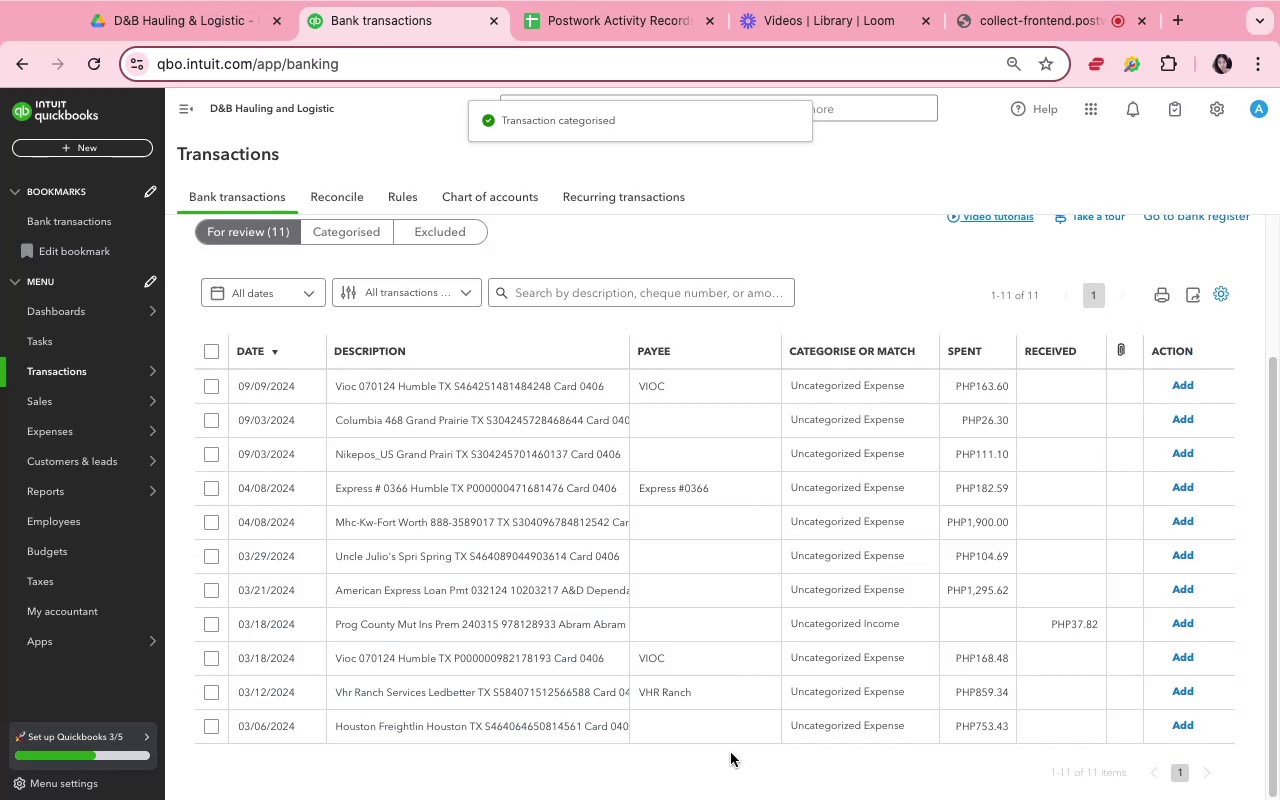 
wait(10.26)
 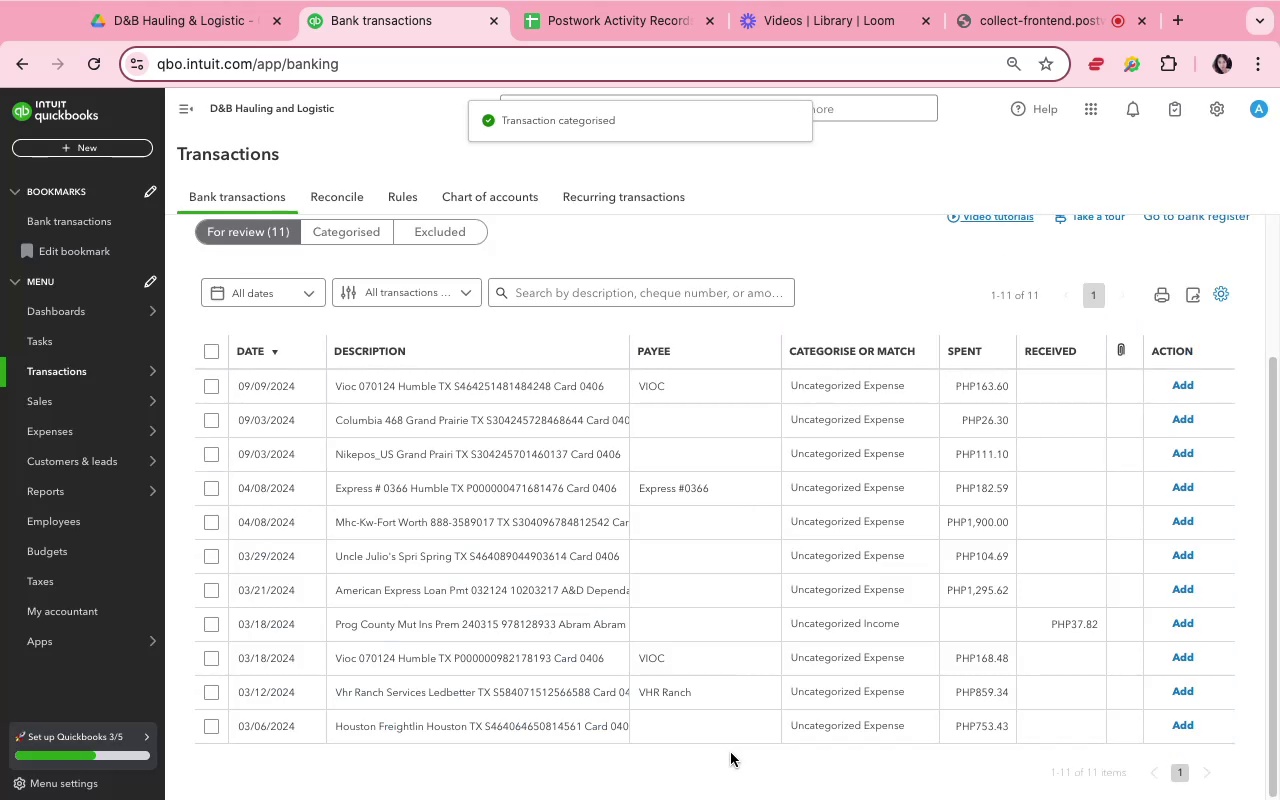 
left_click([562, 584])
 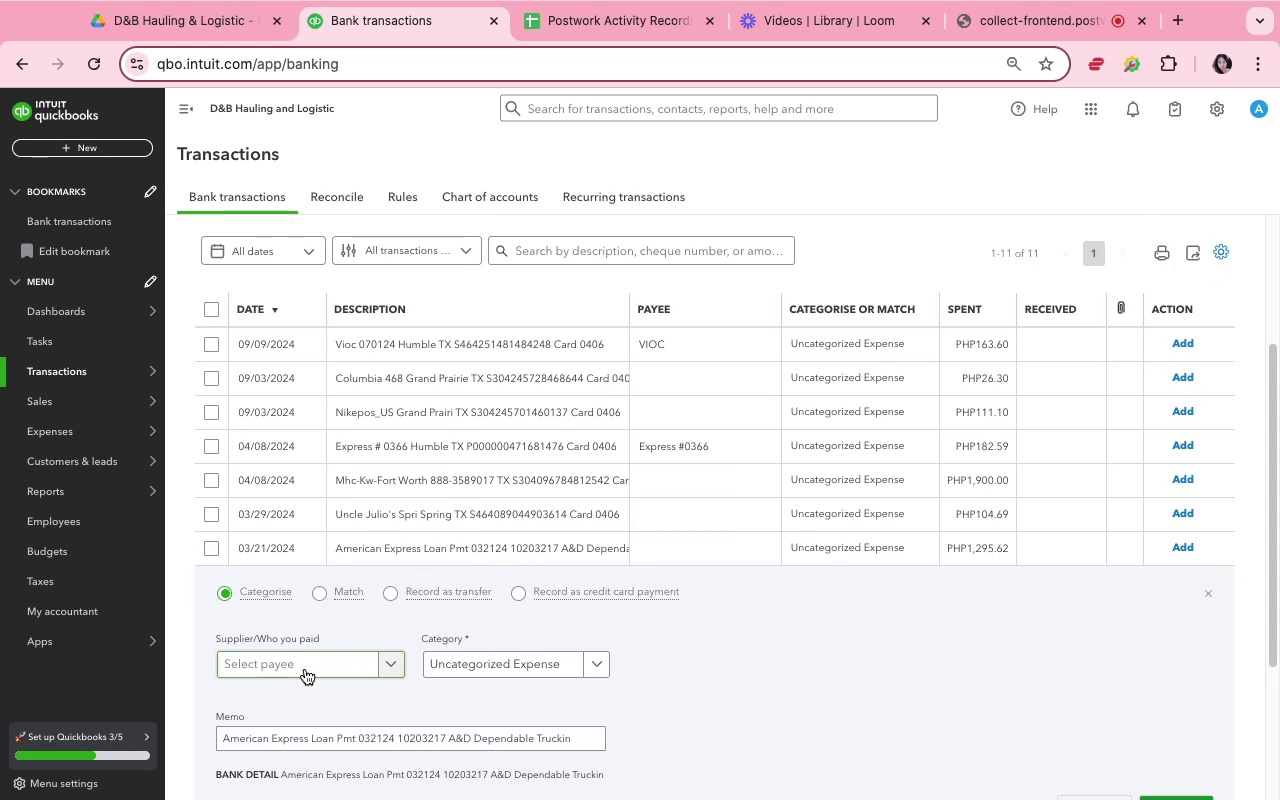 
left_click([309, 659])
 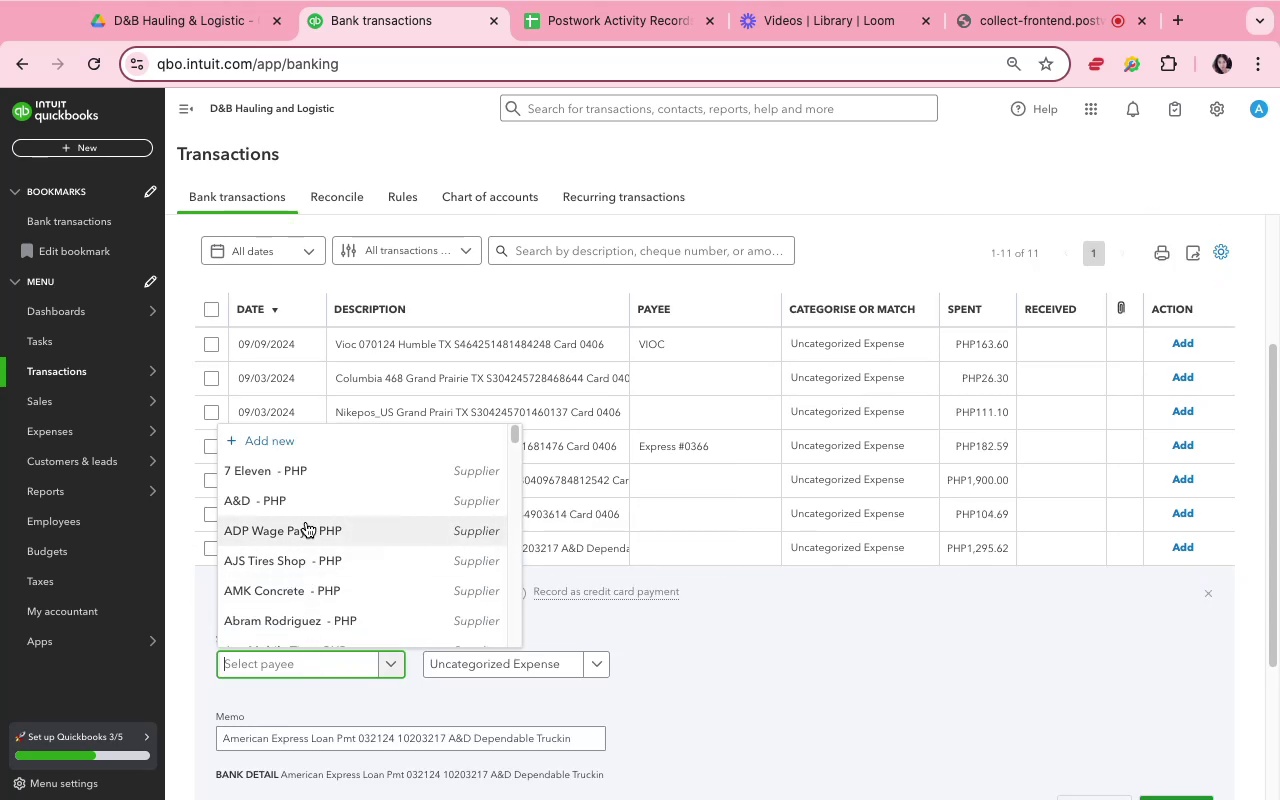 
left_click([308, 506])
 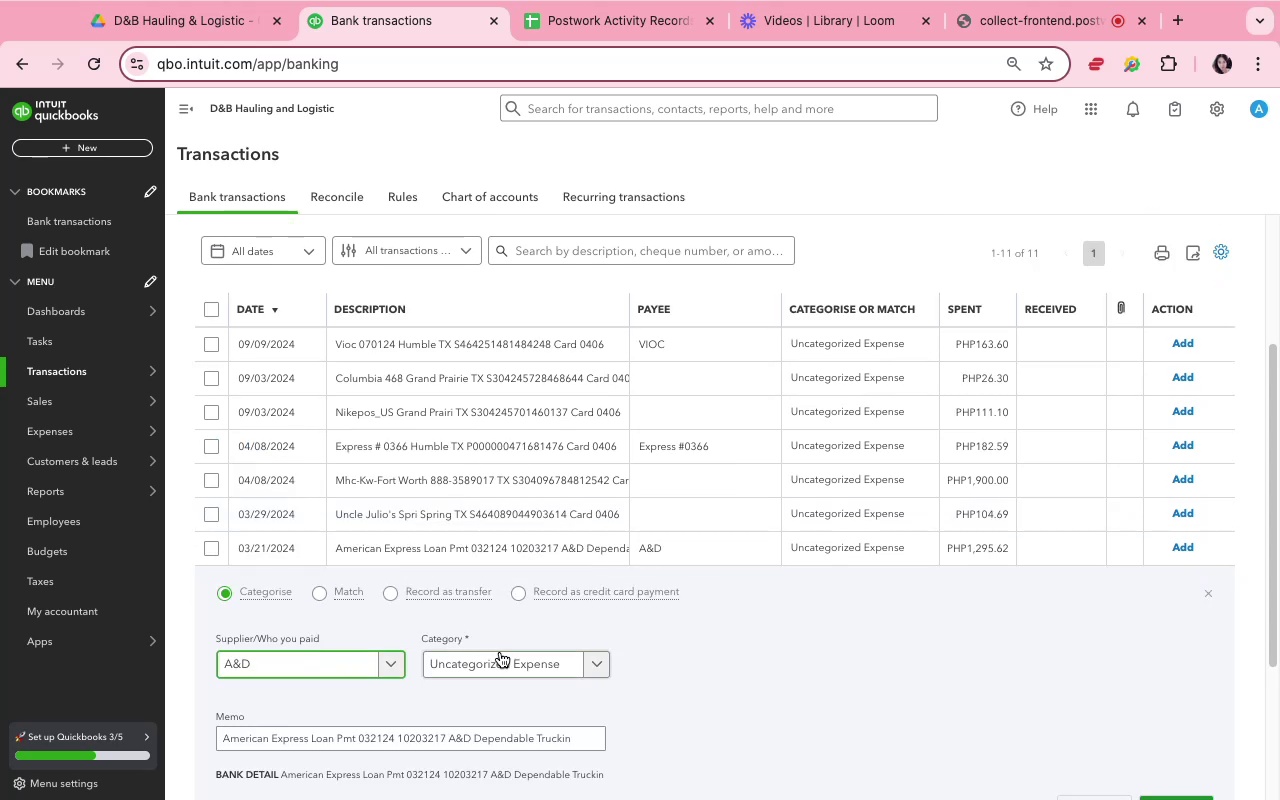 
left_click([503, 657])
 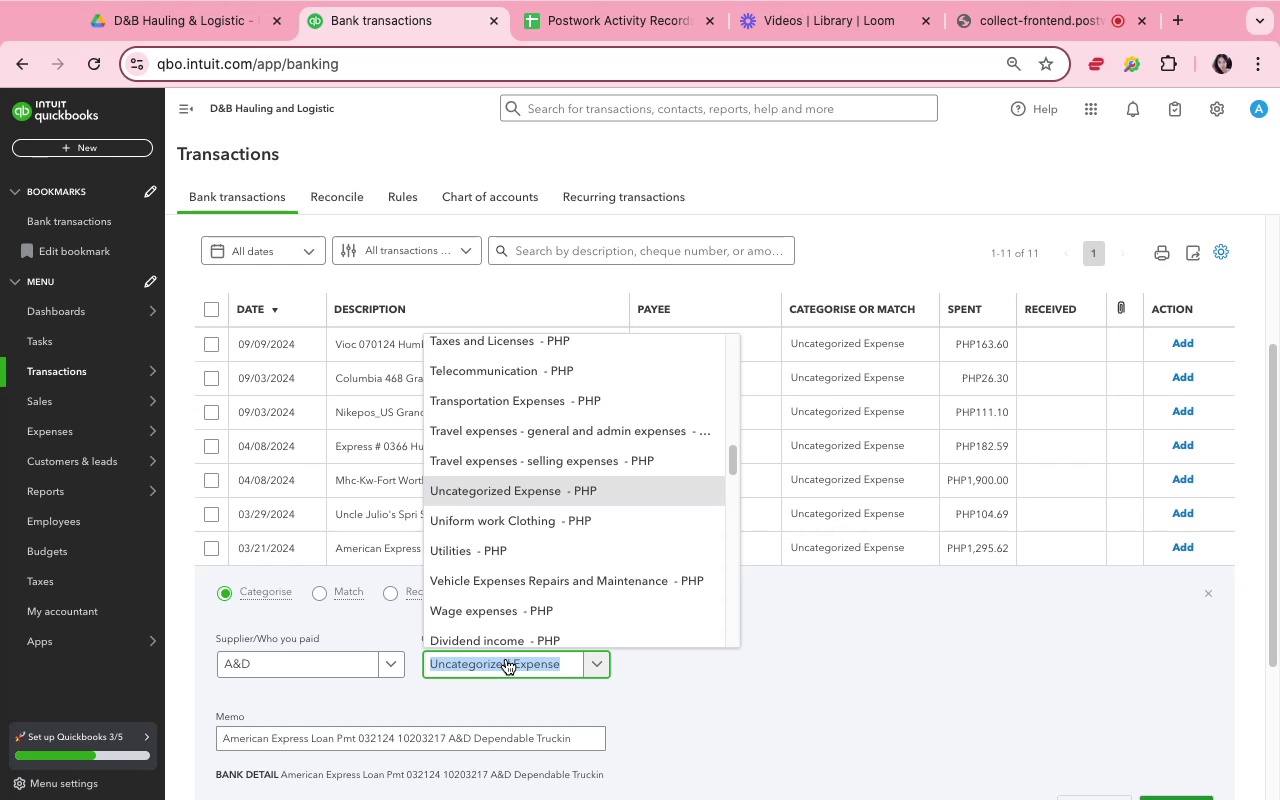 
wait(10.73)
 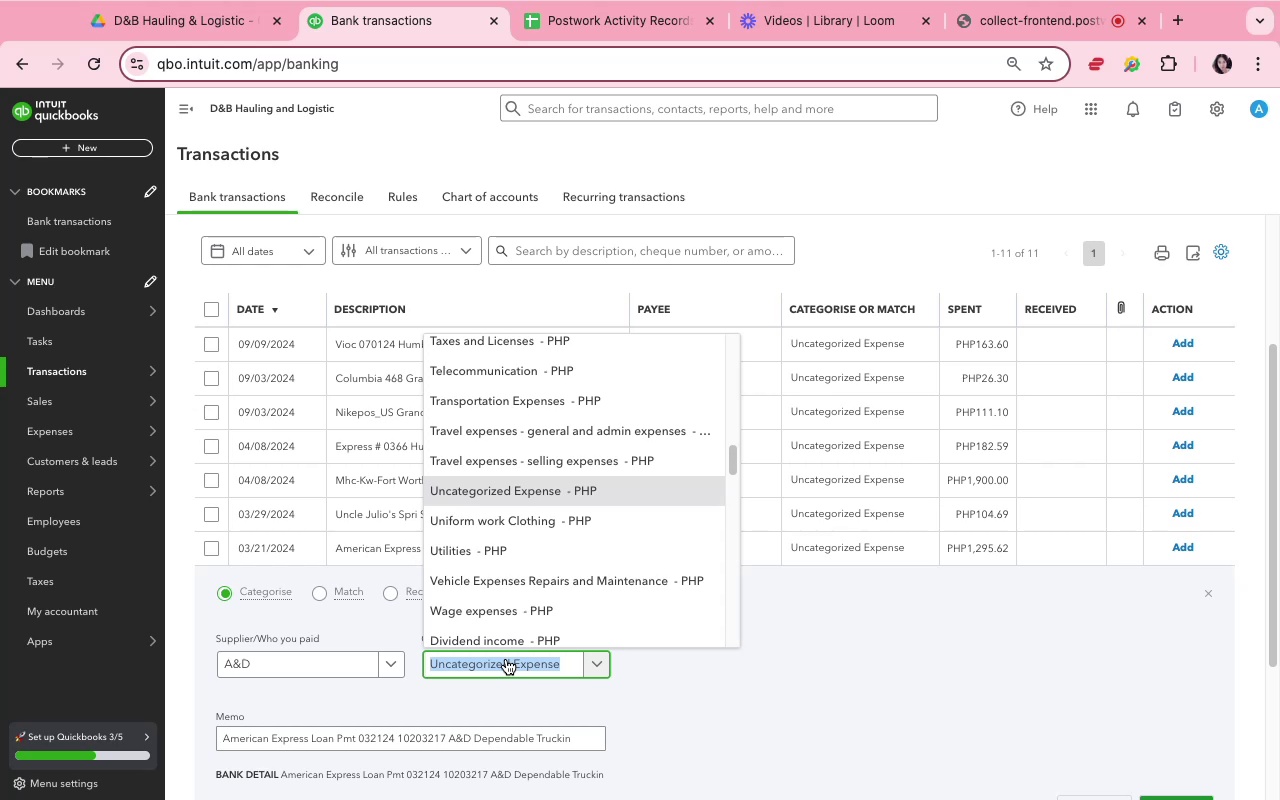 
type(loa)
 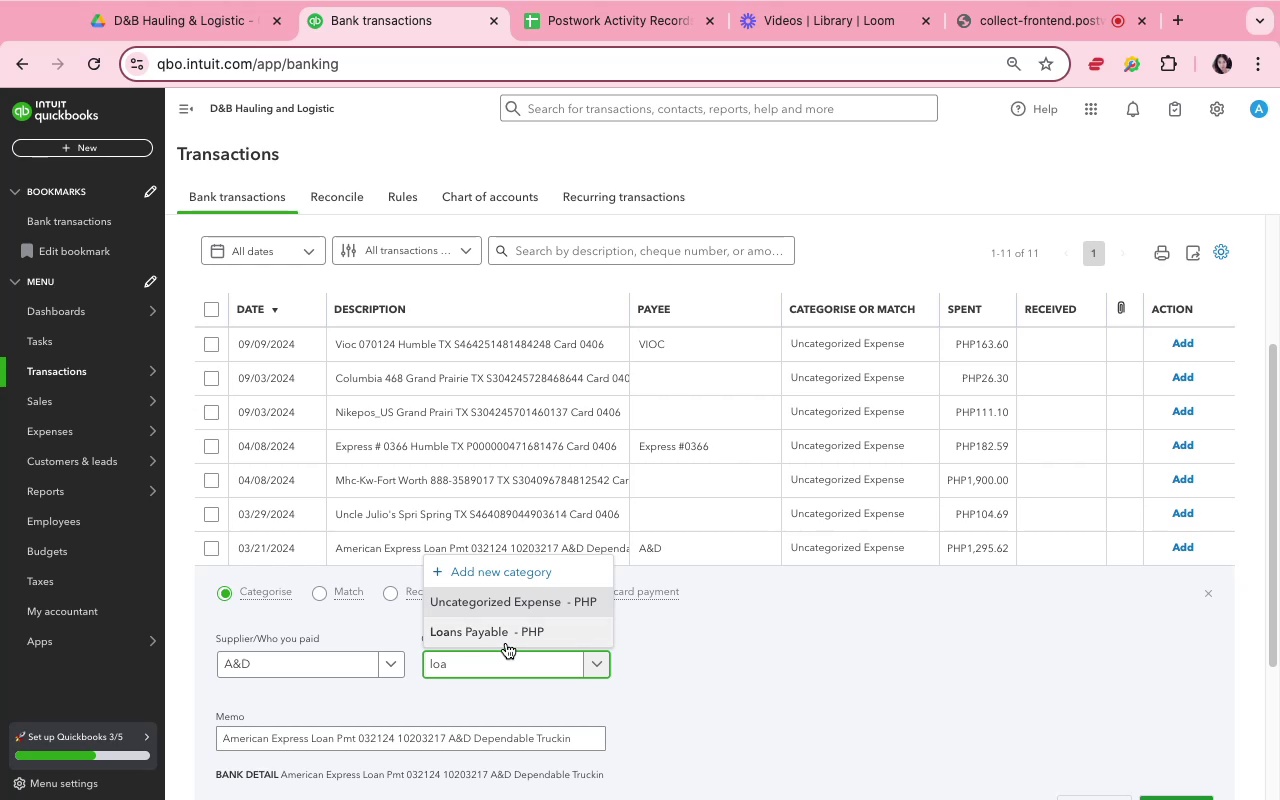 
left_click([506, 632])
 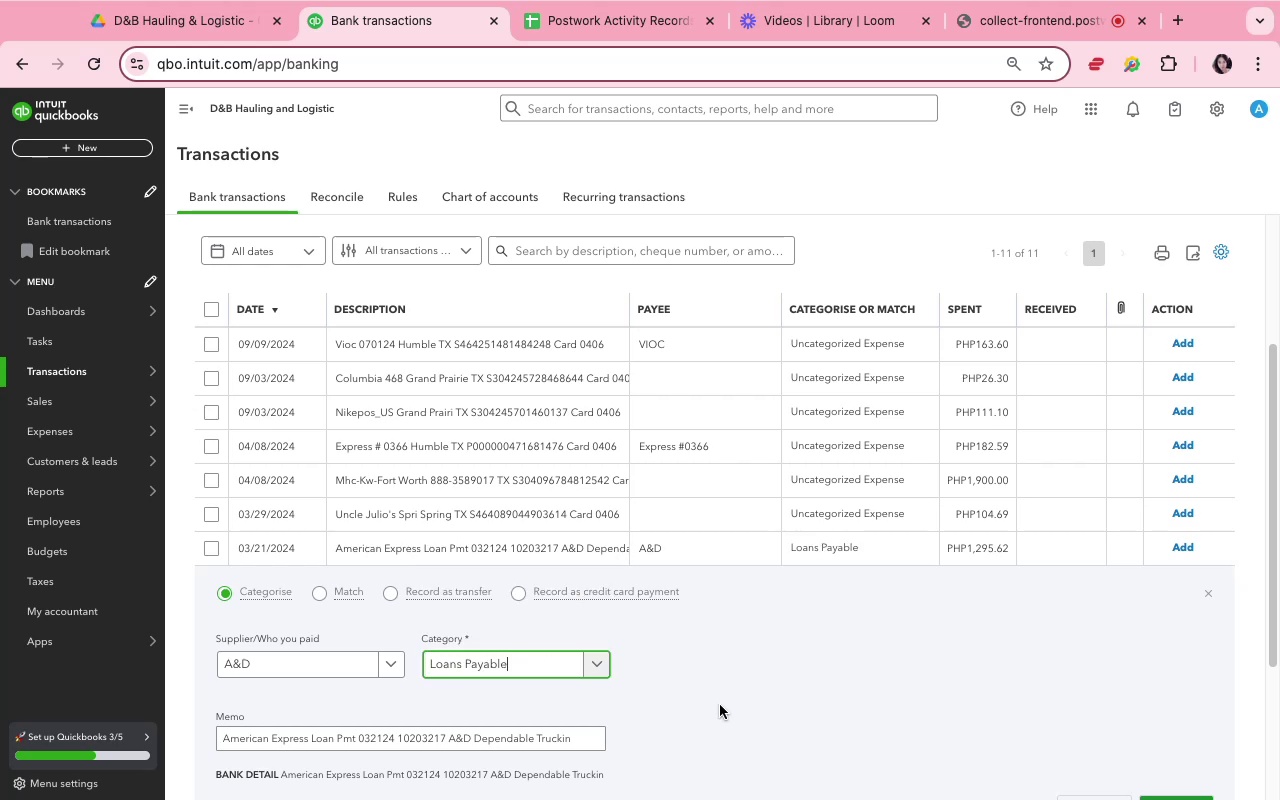 
scroll: coordinate [798, 727], scroll_direction: down, amount: 5.0
 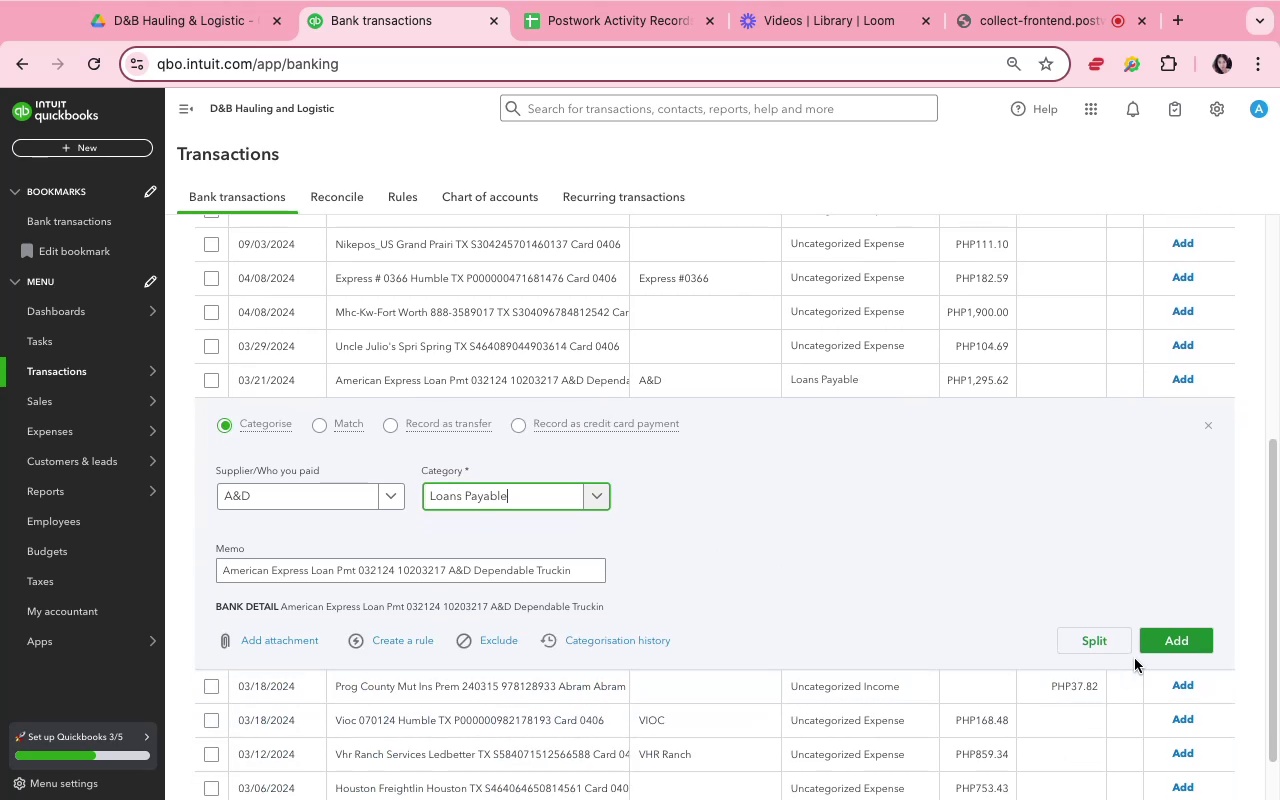 
left_click([1160, 646])
 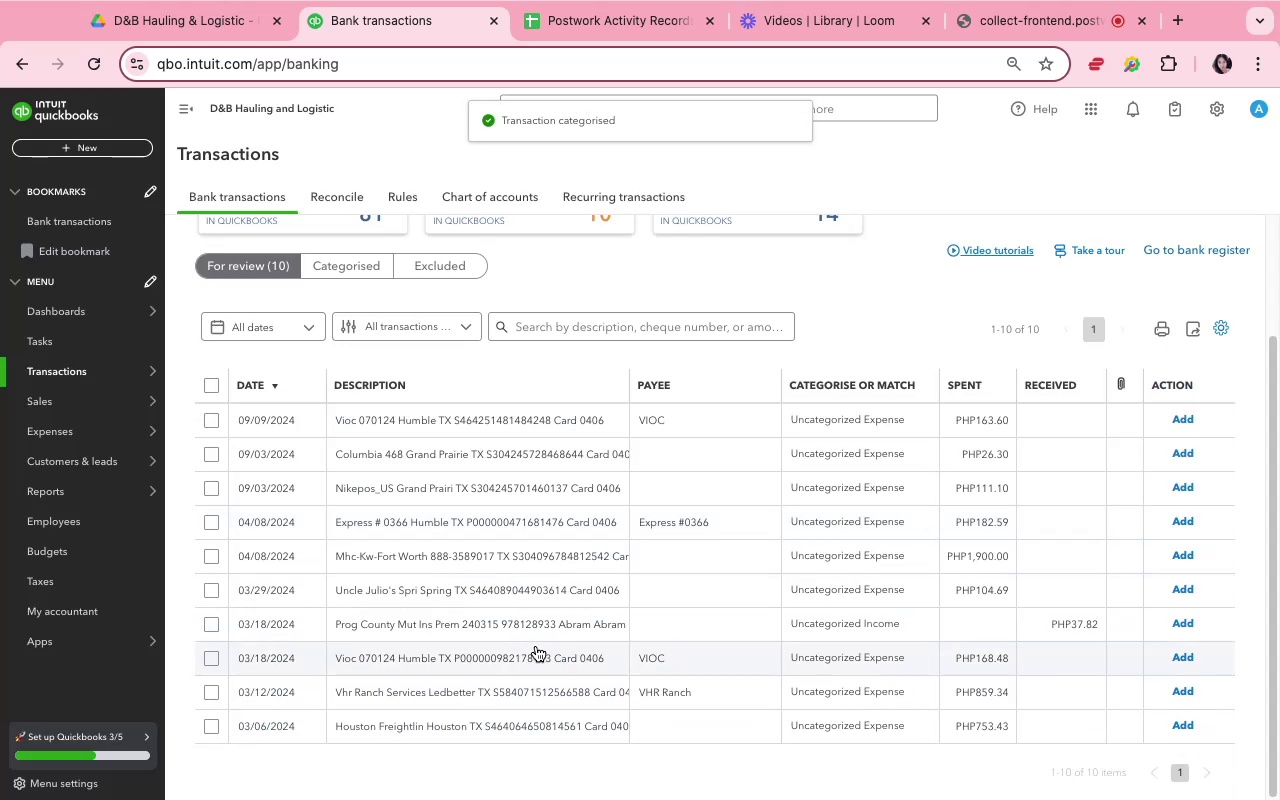 
wait(5.64)
 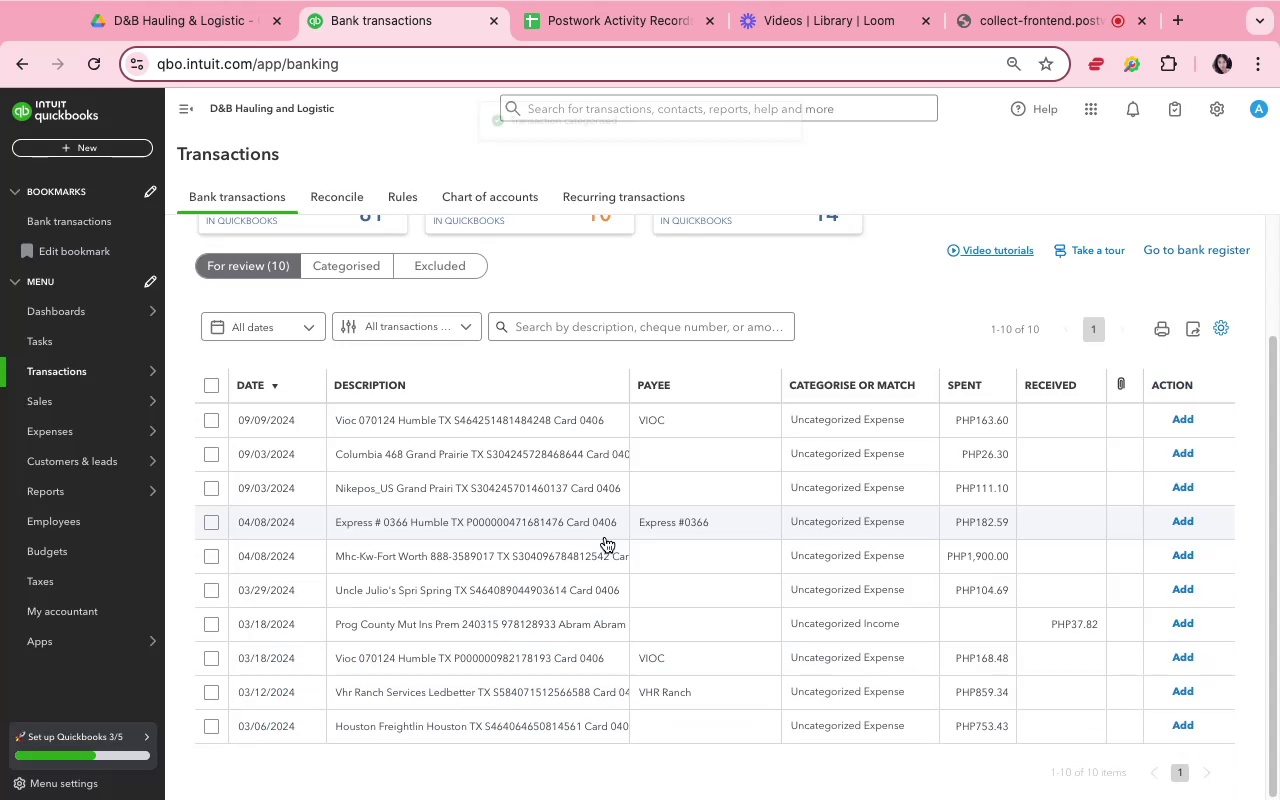 
left_click([527, 720])
 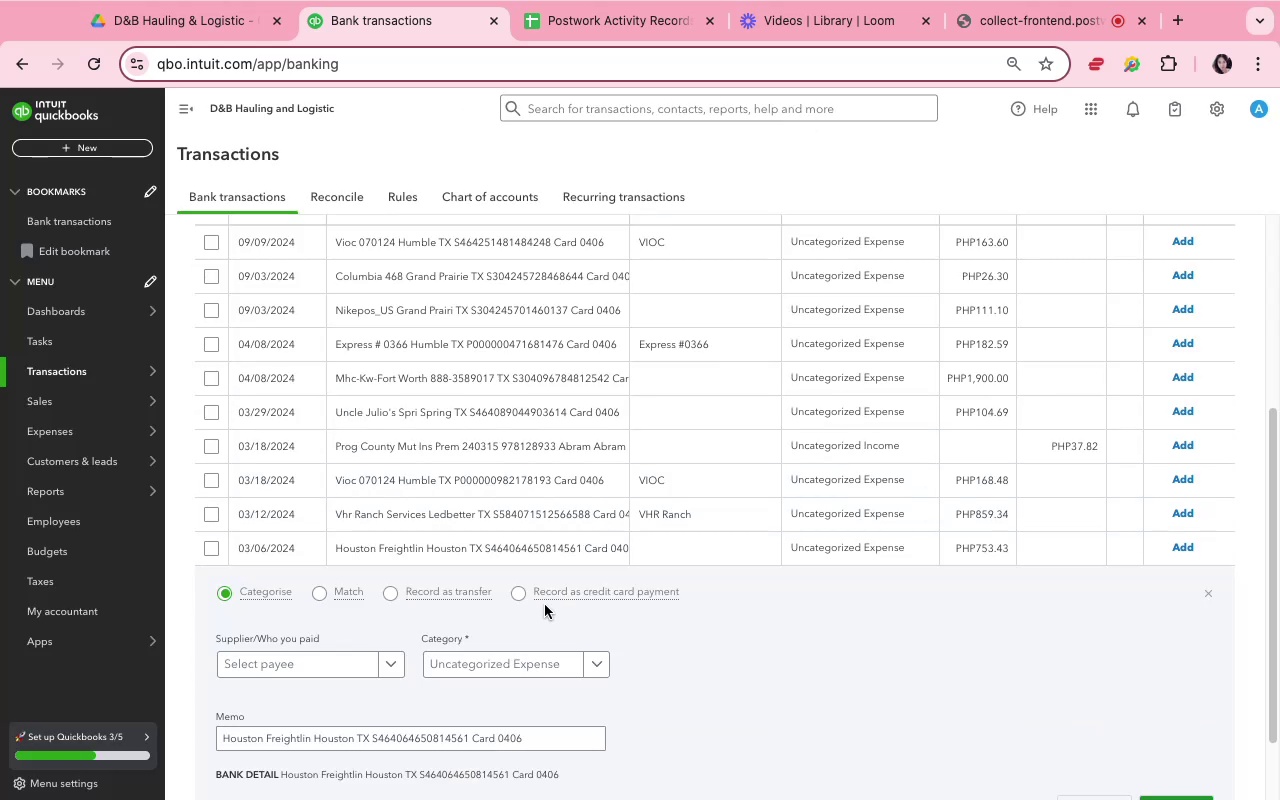 
scroll: coordinate [545, 605], scroll_direction: down, amount: 3.0
 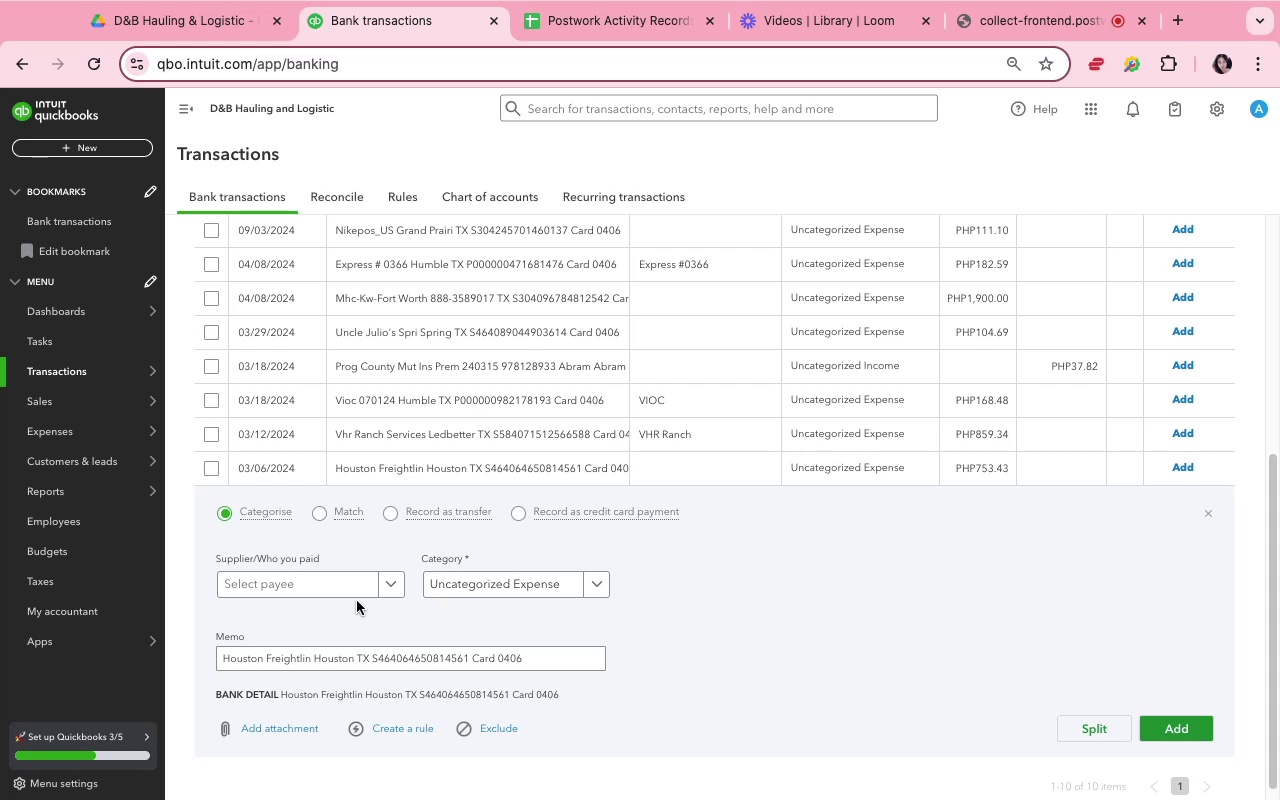 
left_click([353, 586])
 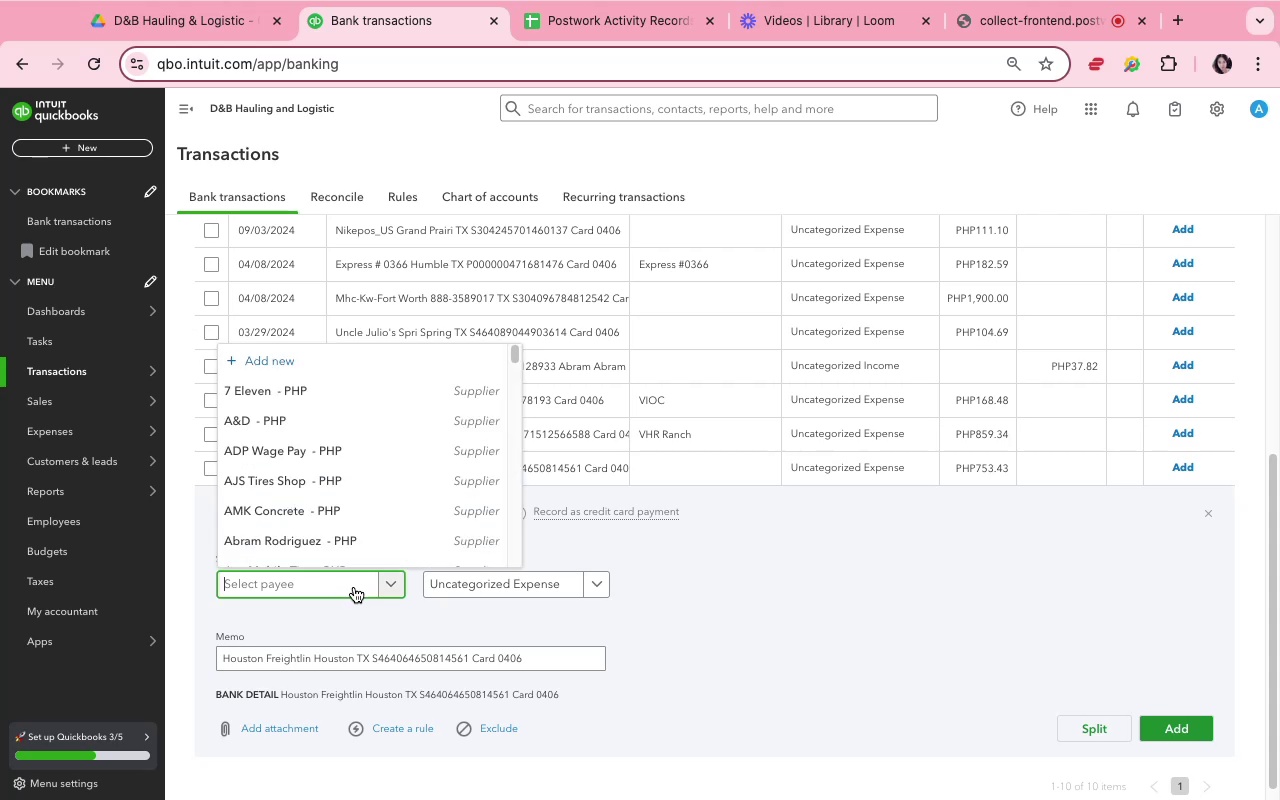 
type(fre)
 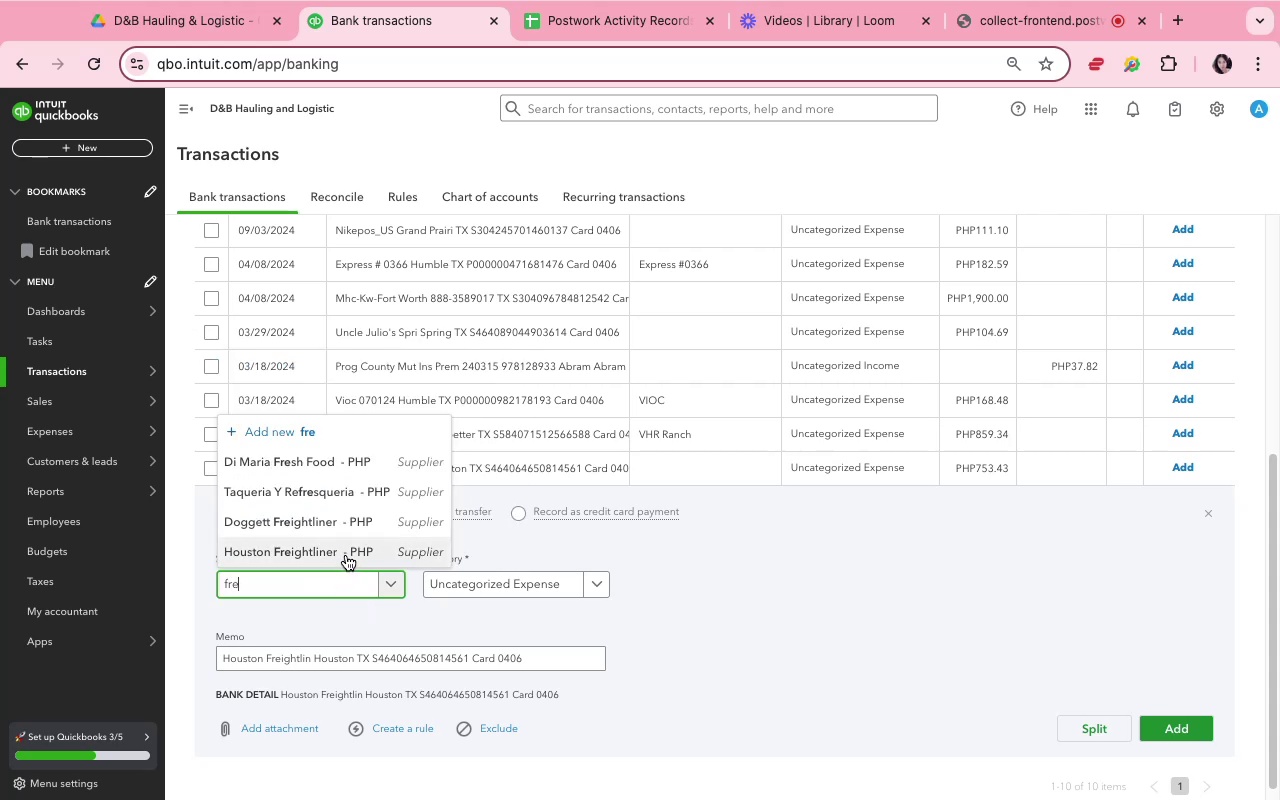 
left_click([346, 555])
 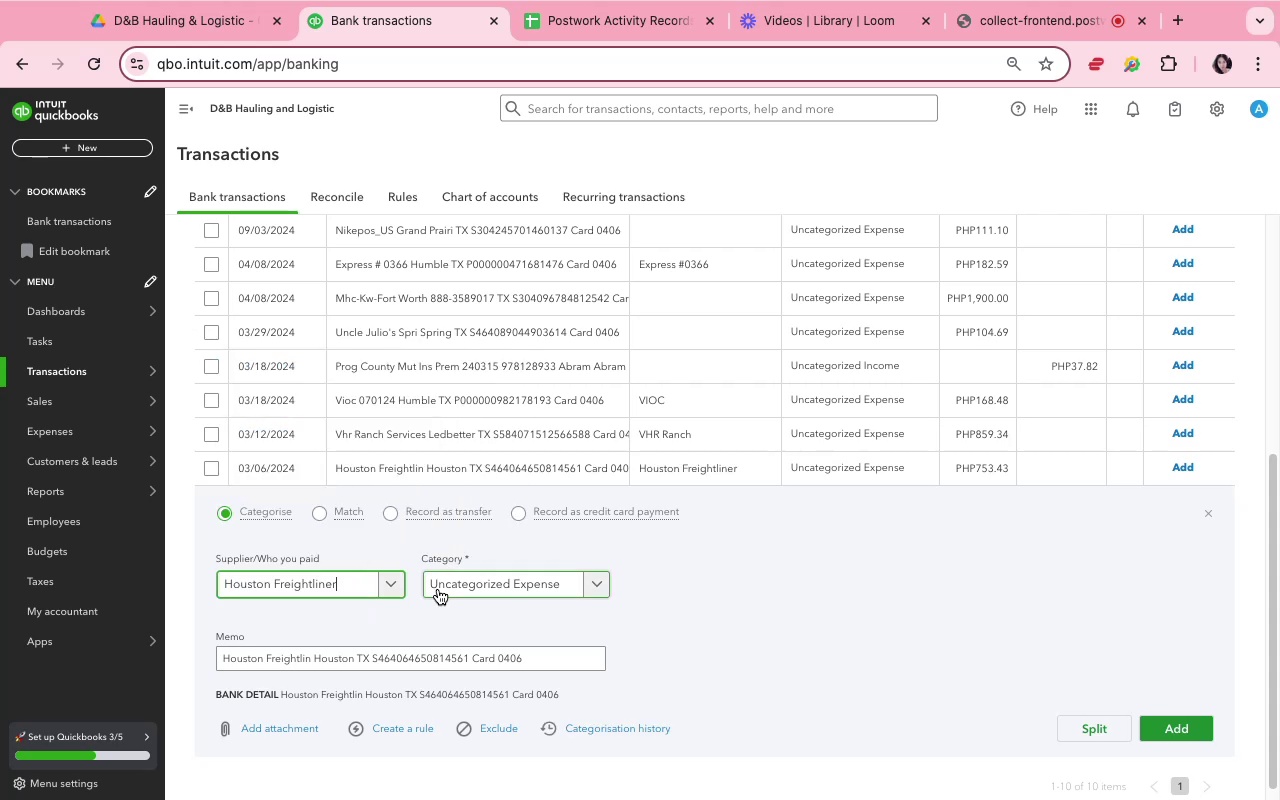 
left_click([448, 589])
 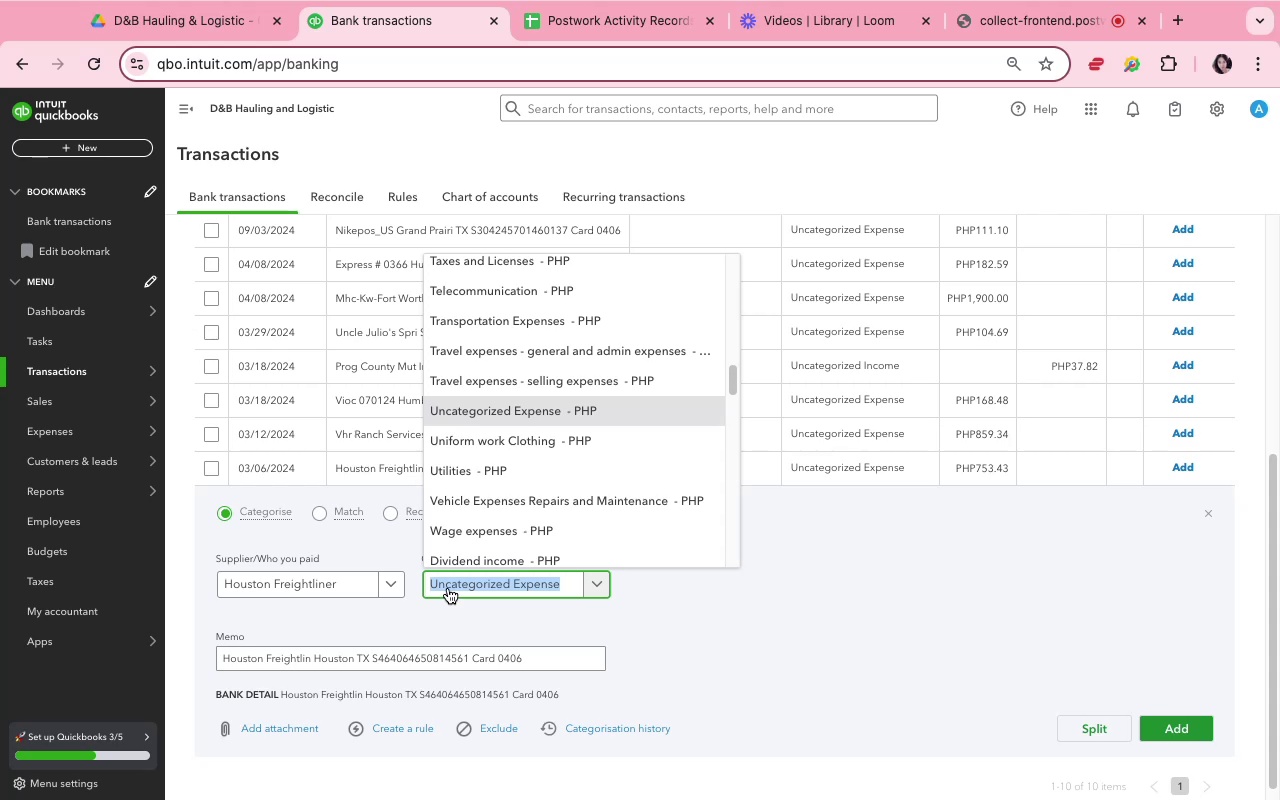 
type(tr)
 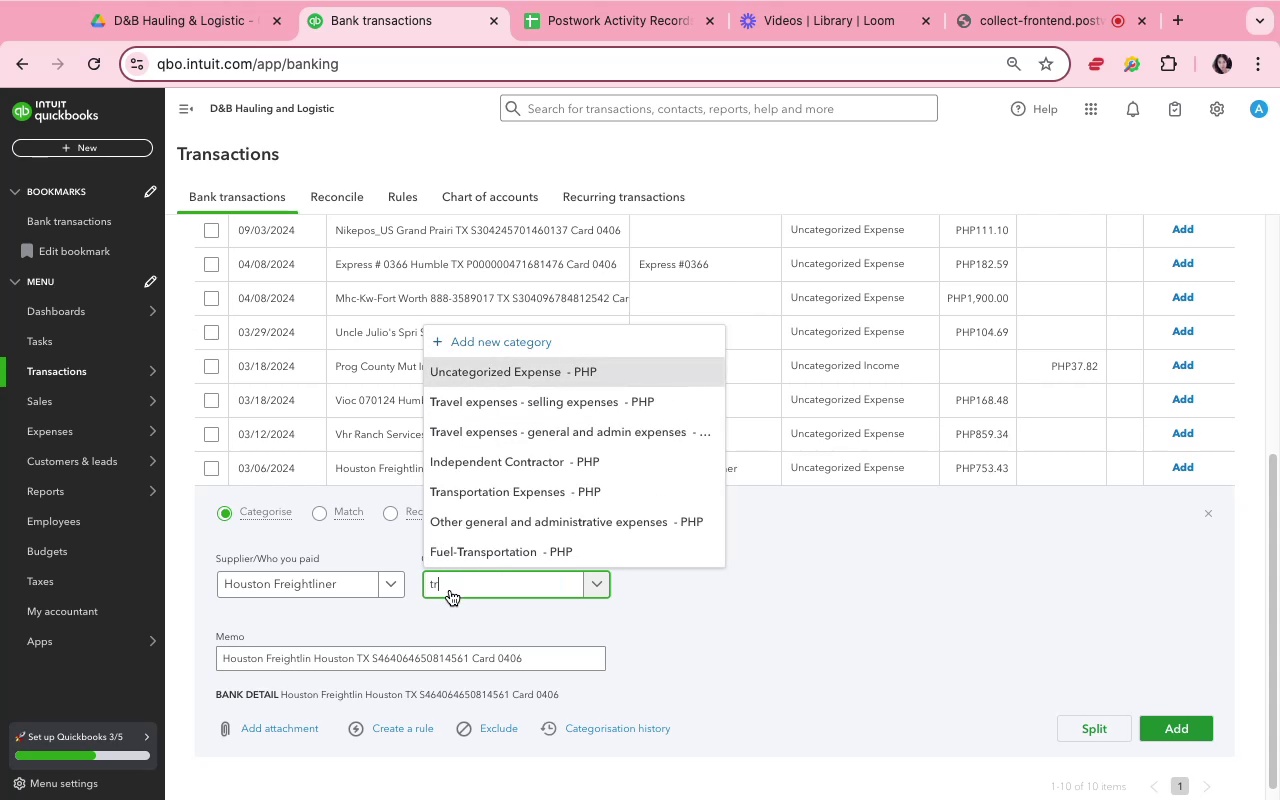 
key(Backspace)
key(Backspace)
key(Backspace)
type(trans)
 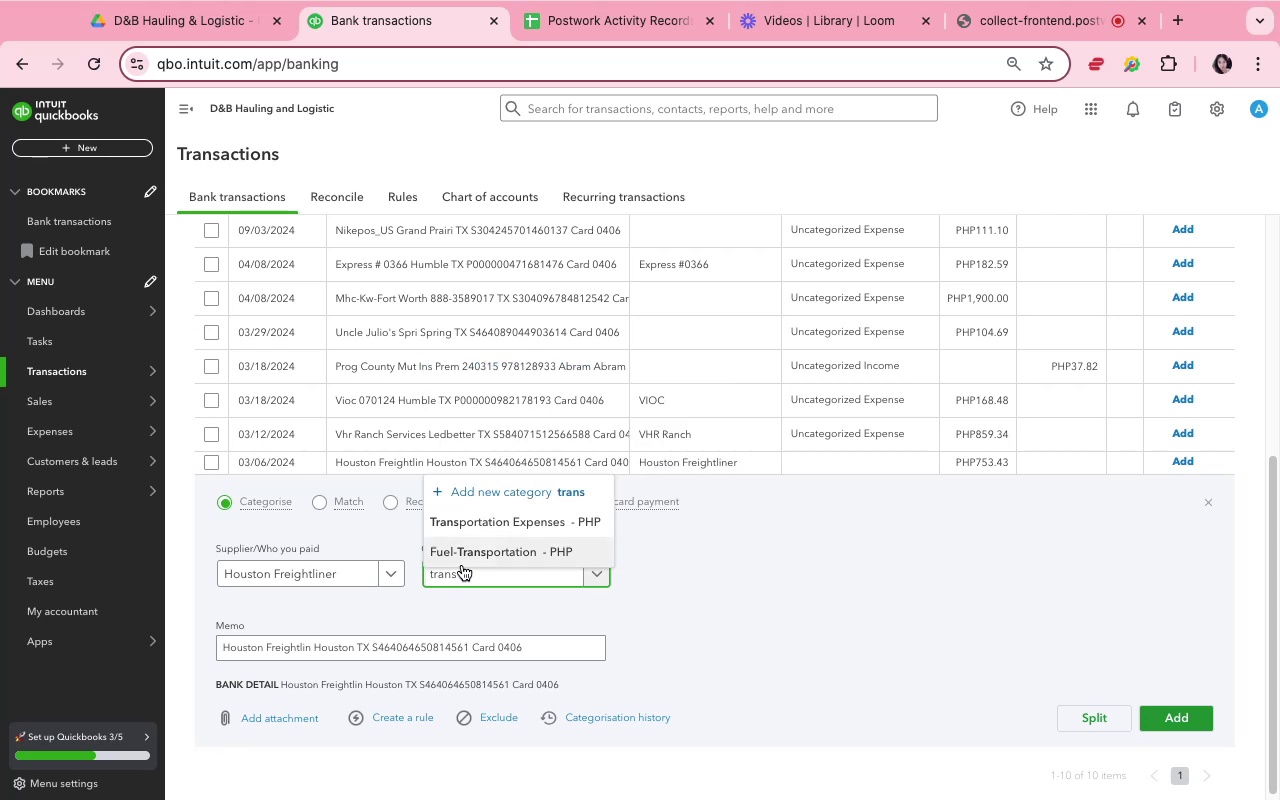 
left_click([472, 524])
 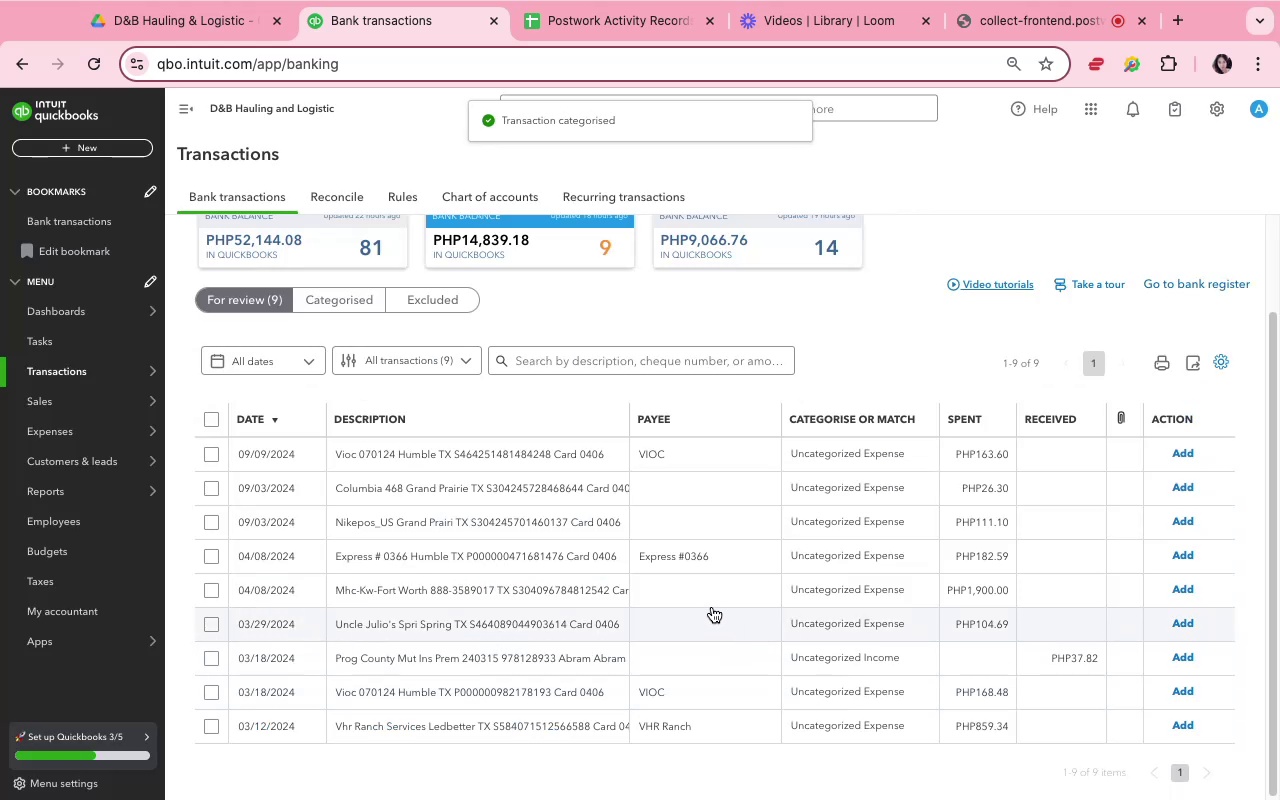 
wait(12.16)
 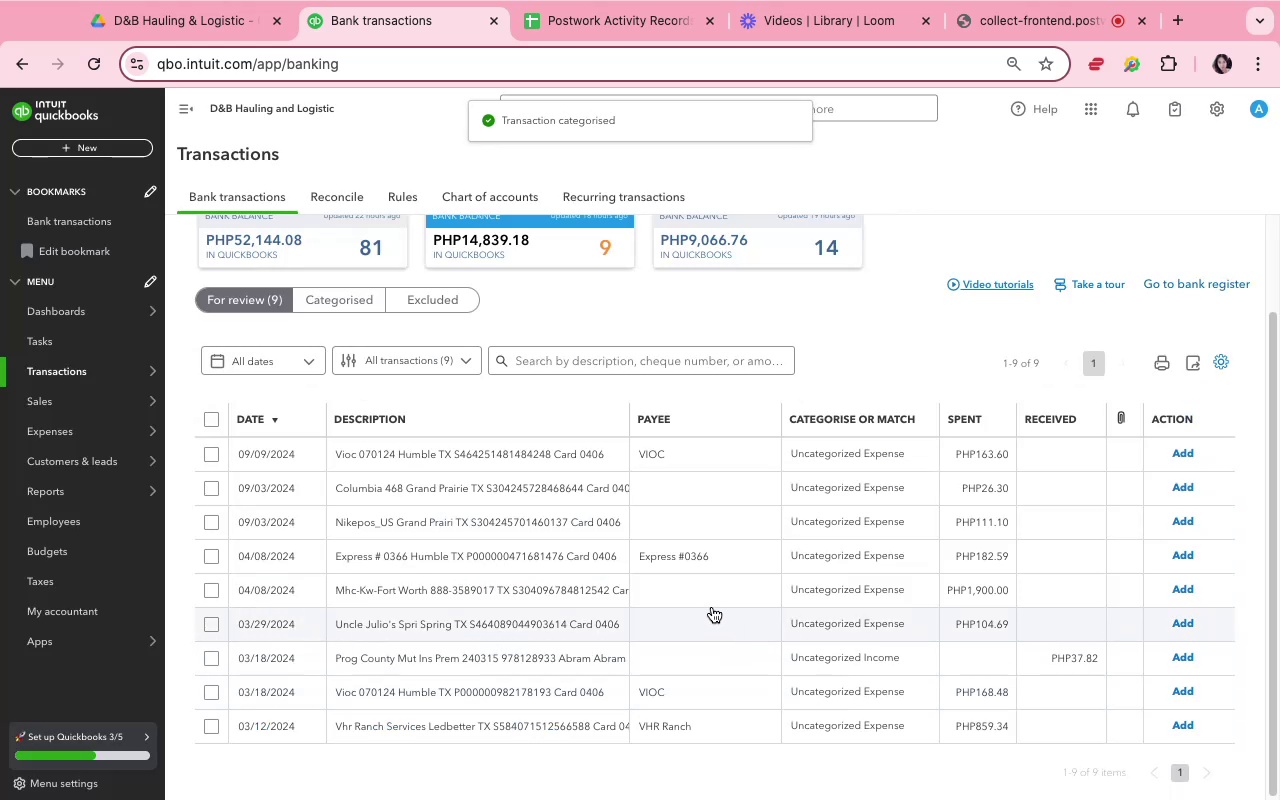 
left_click([765, 250])
 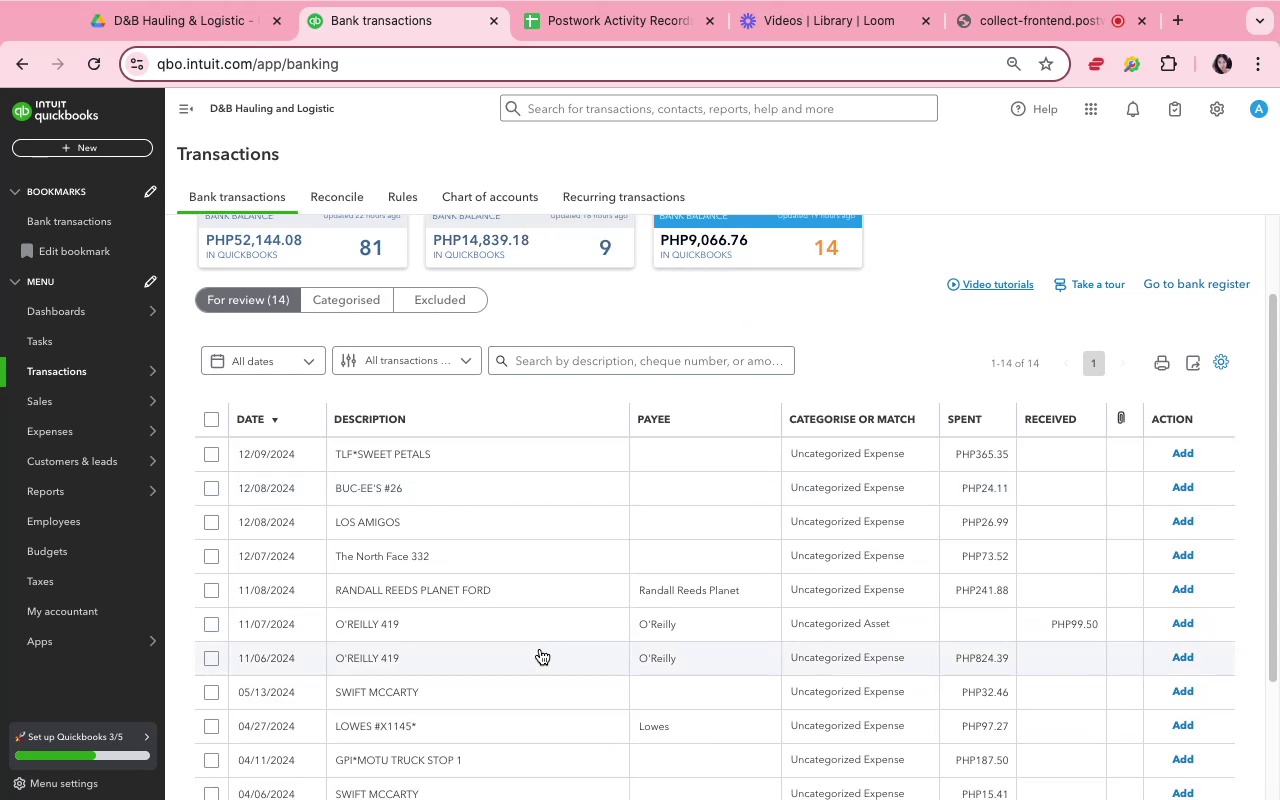 
scroll: coordinate [542, 652], scroll_direction: down, amount: 3.0
 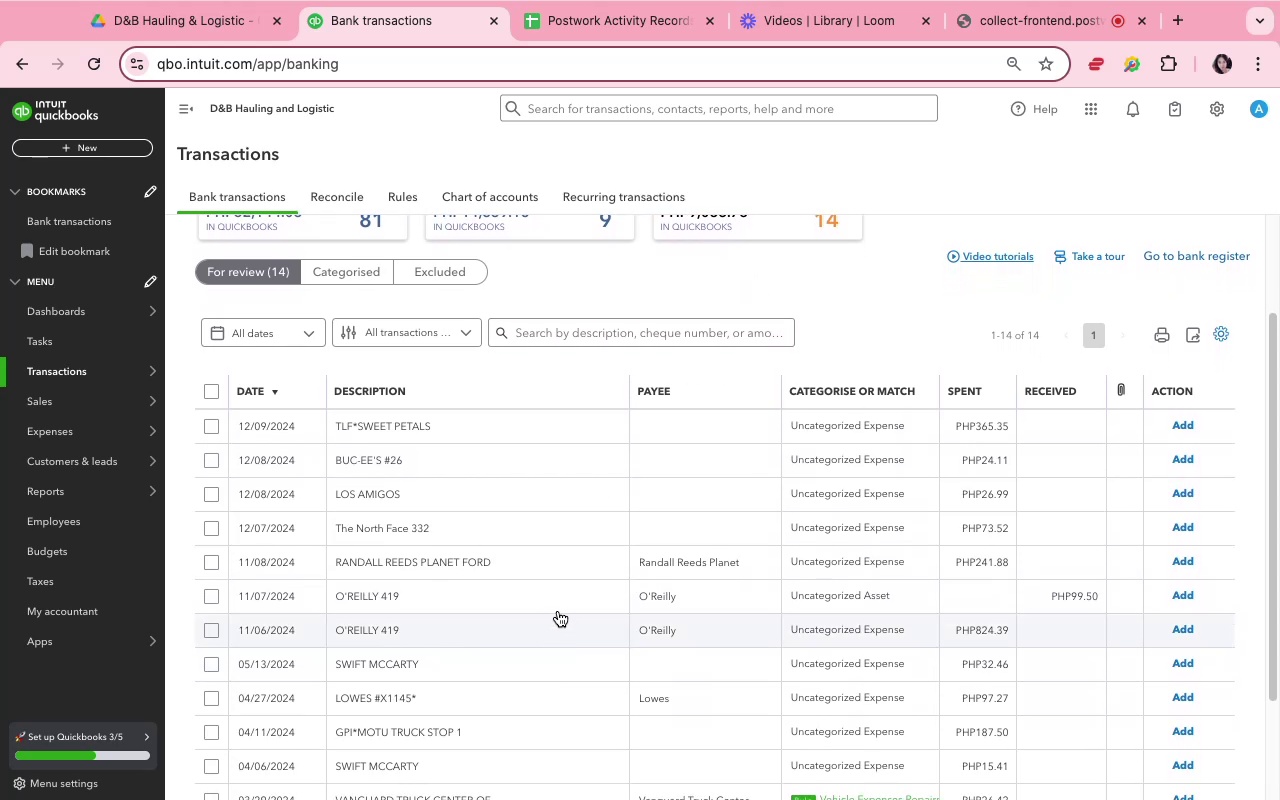 
left_click([560, 602])
 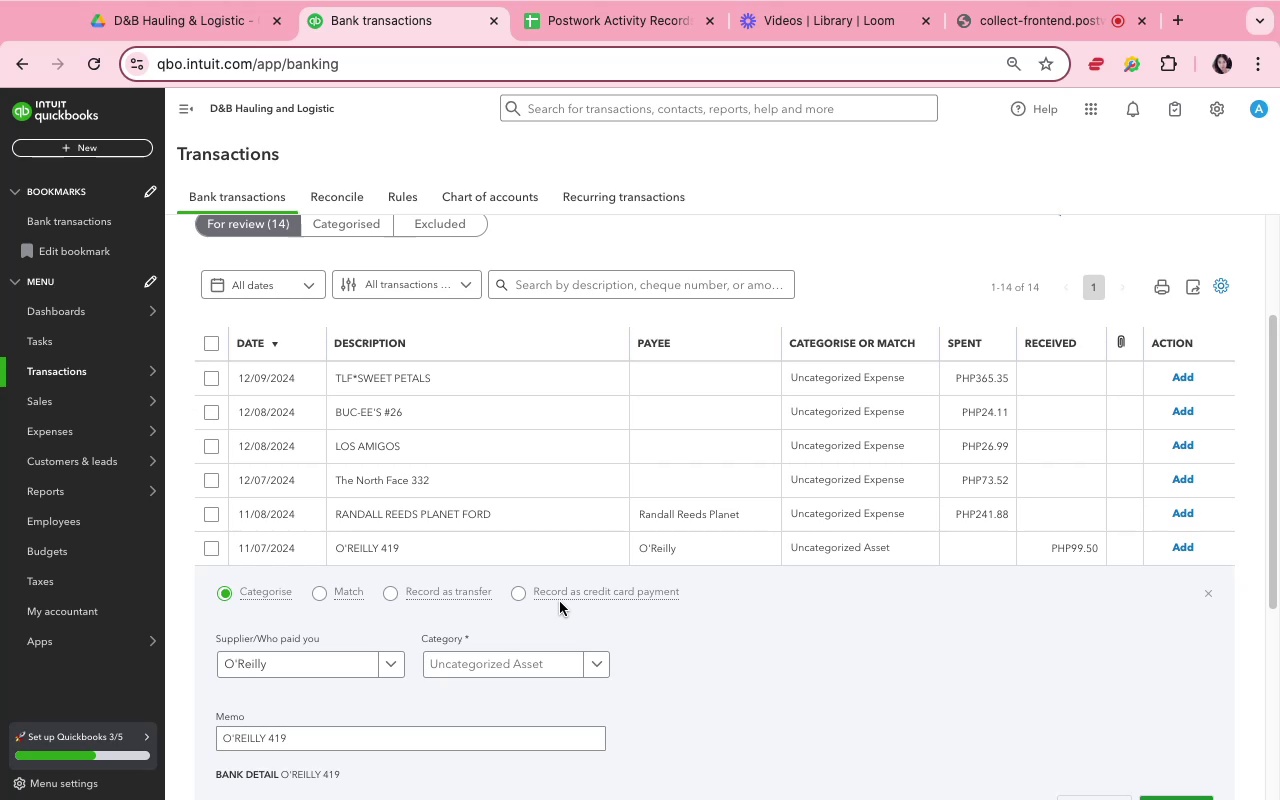 
scroll: coordinate [561, 603], scroll_direction: down, amount: 7.0
 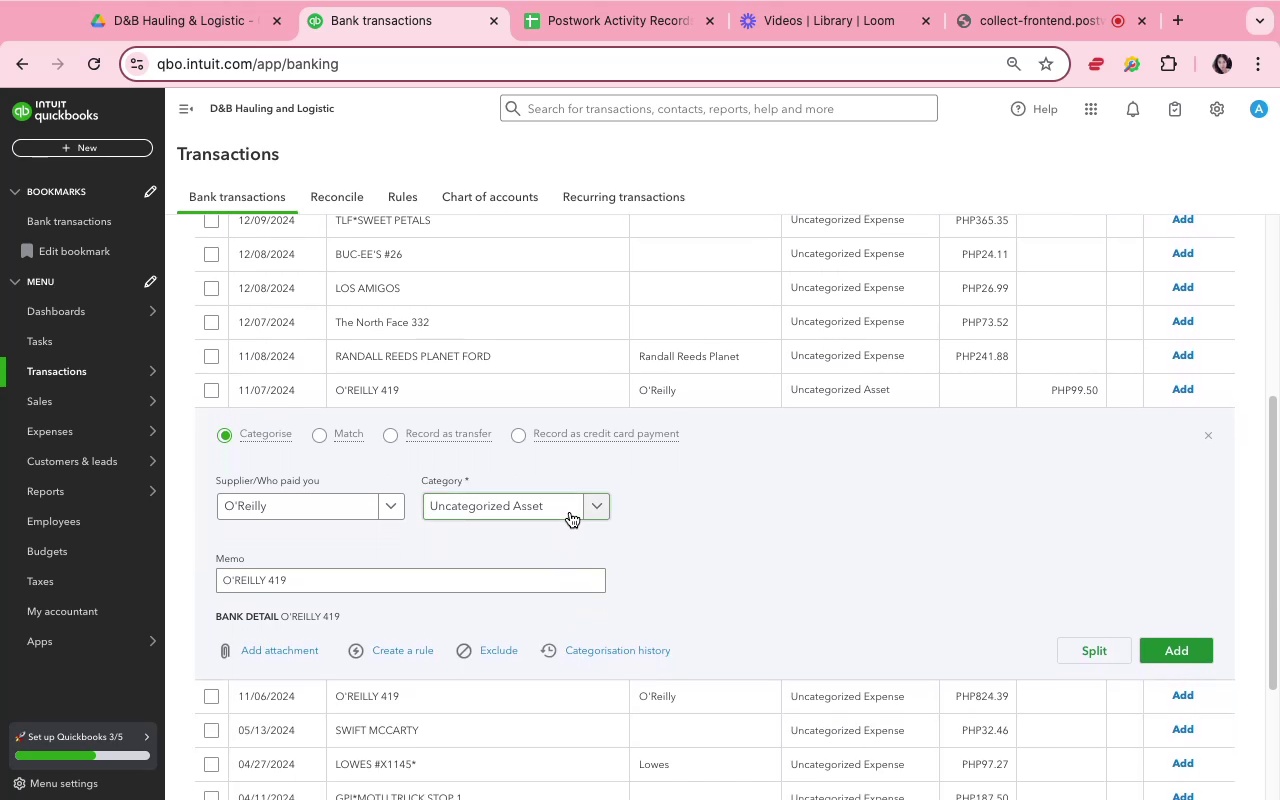 
left_click([561, 512])
 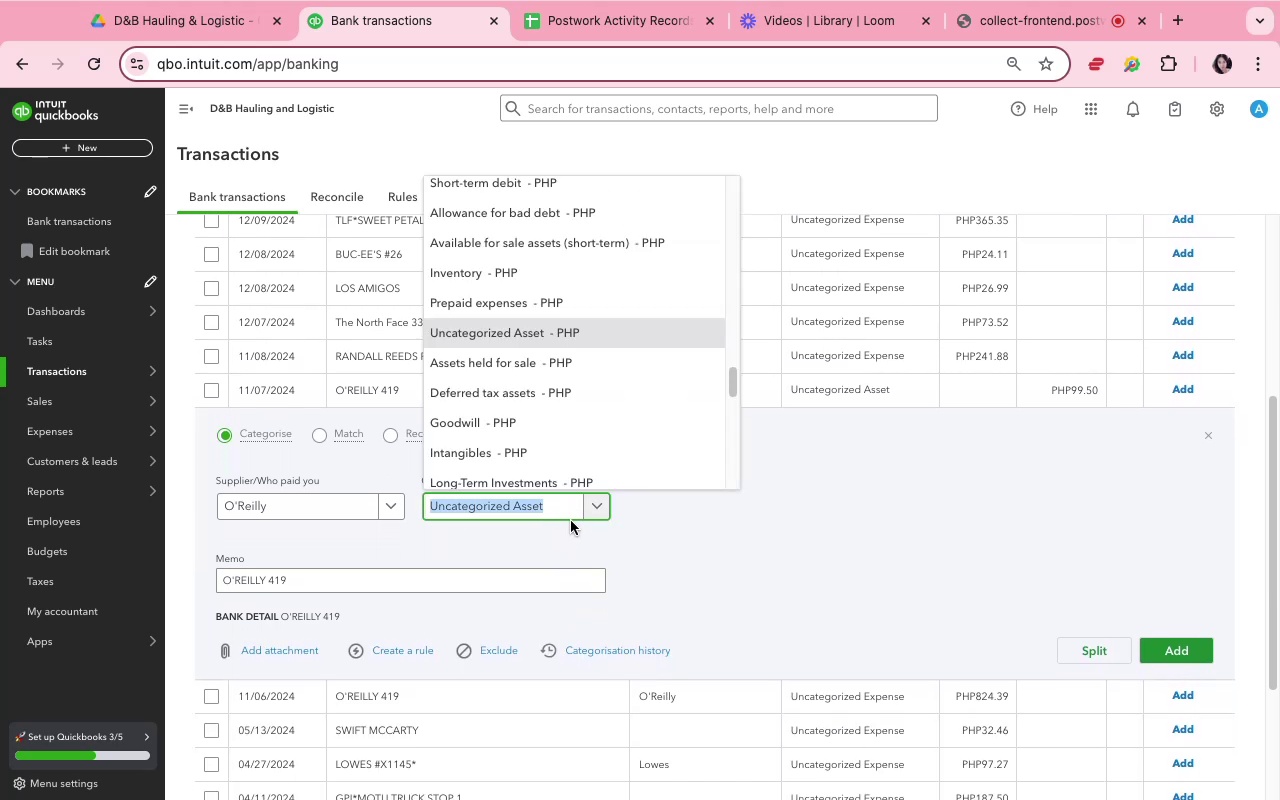 
type(auto)
 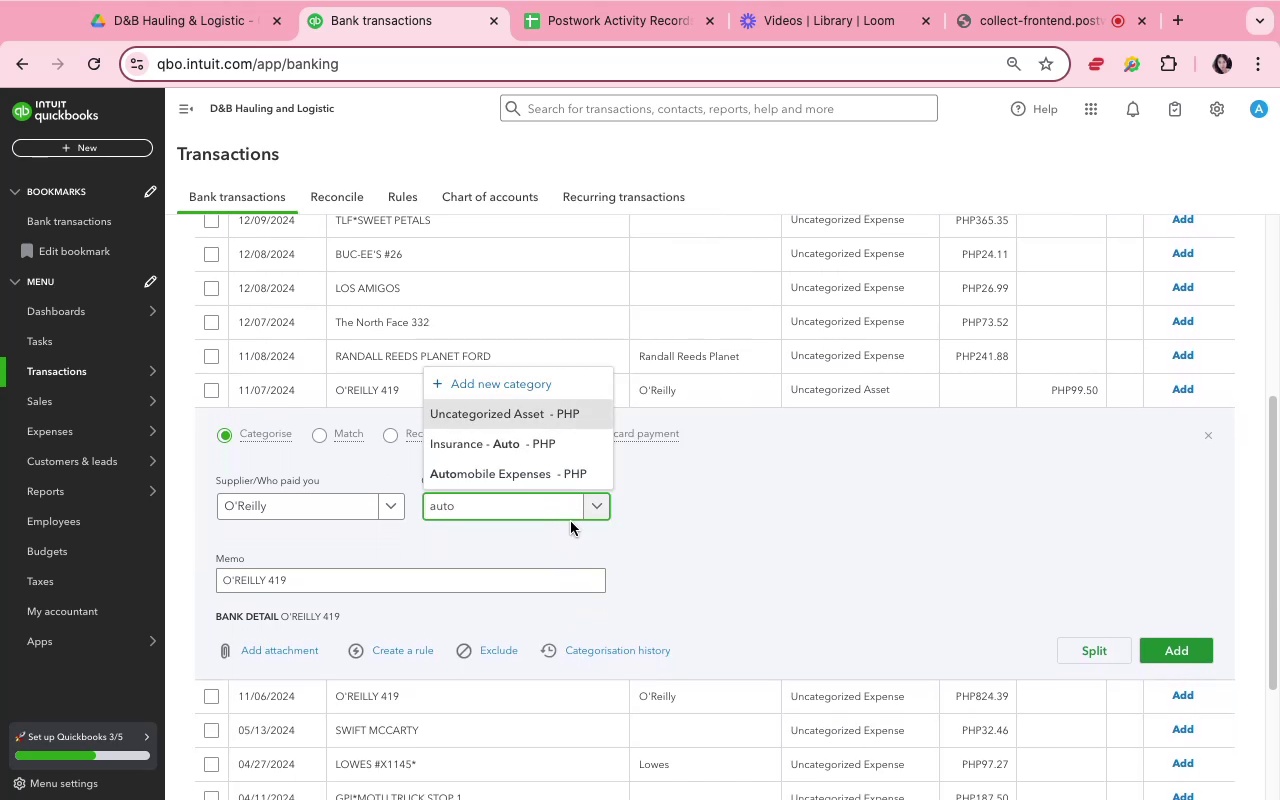 
left_click([565, 474])
 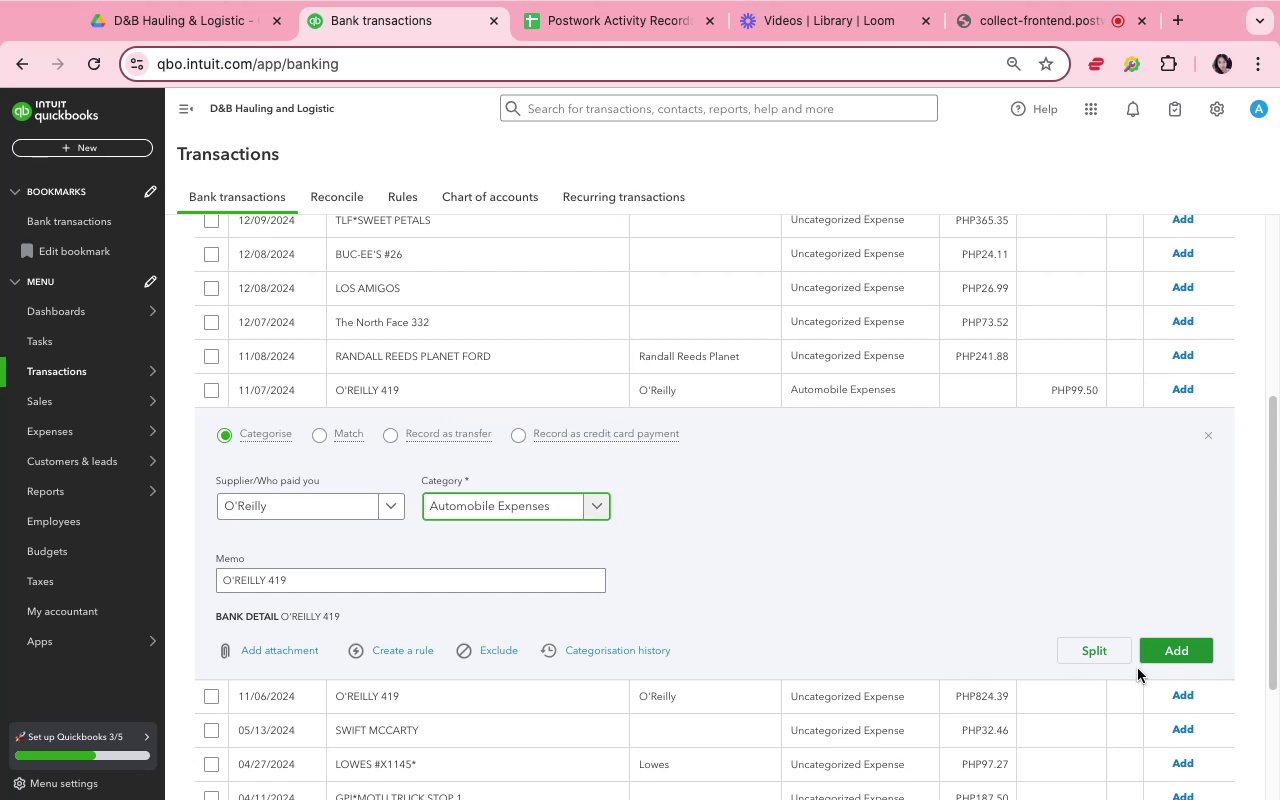 
left_click([1144, 662])
 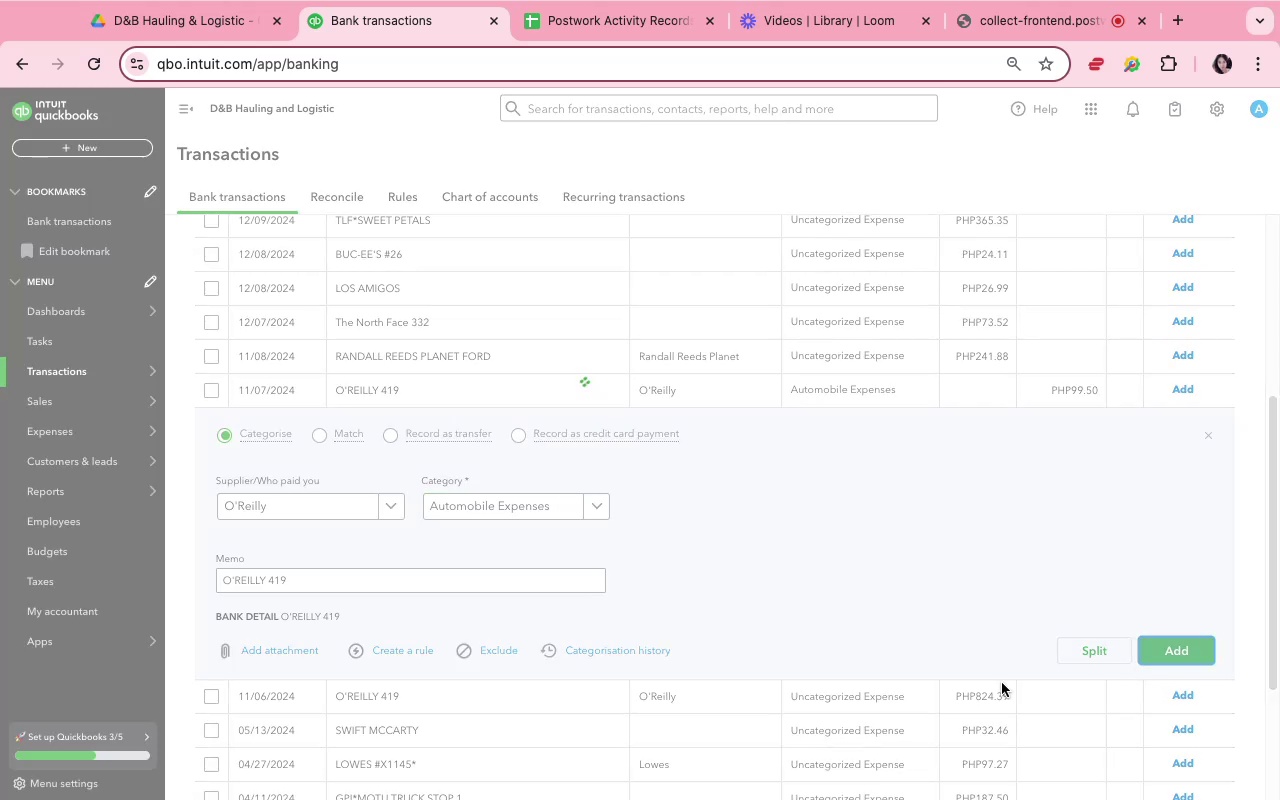 
mouse_move([677, 590])
 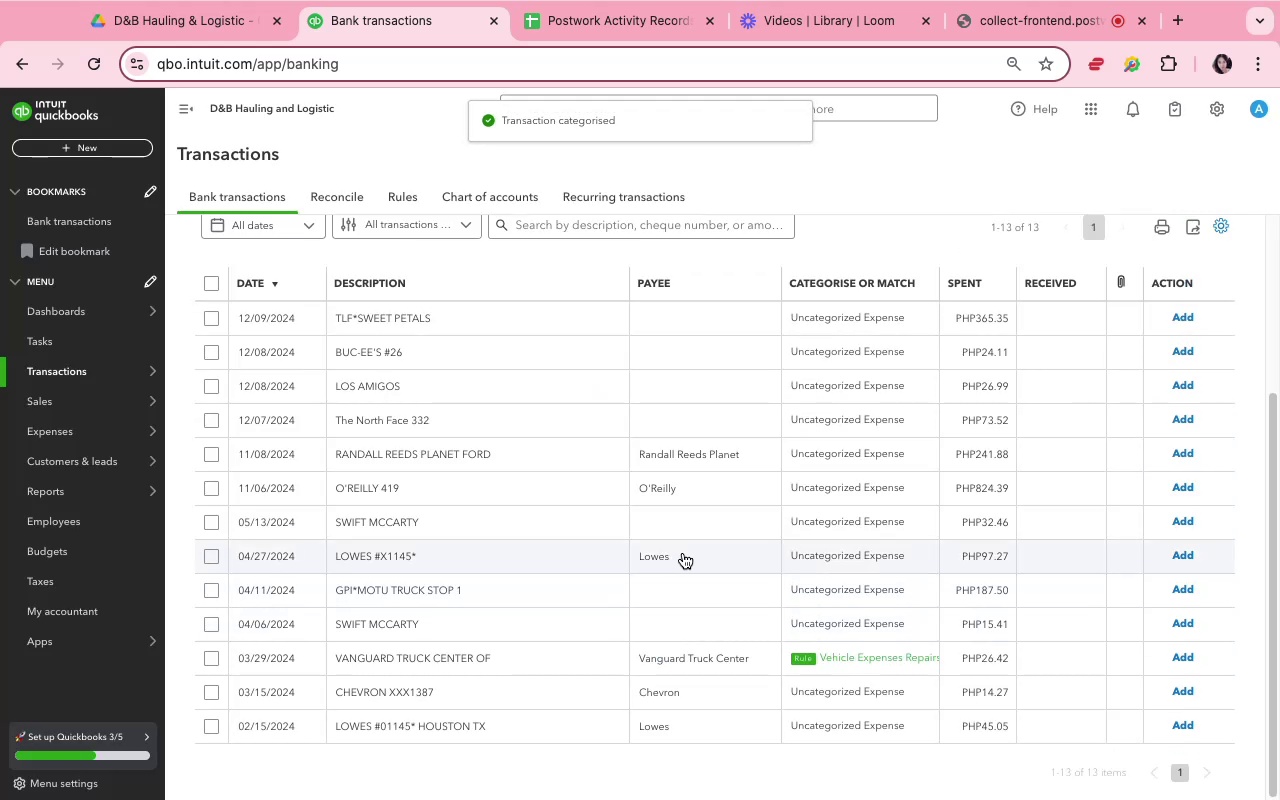 
left_click([683, 552])
 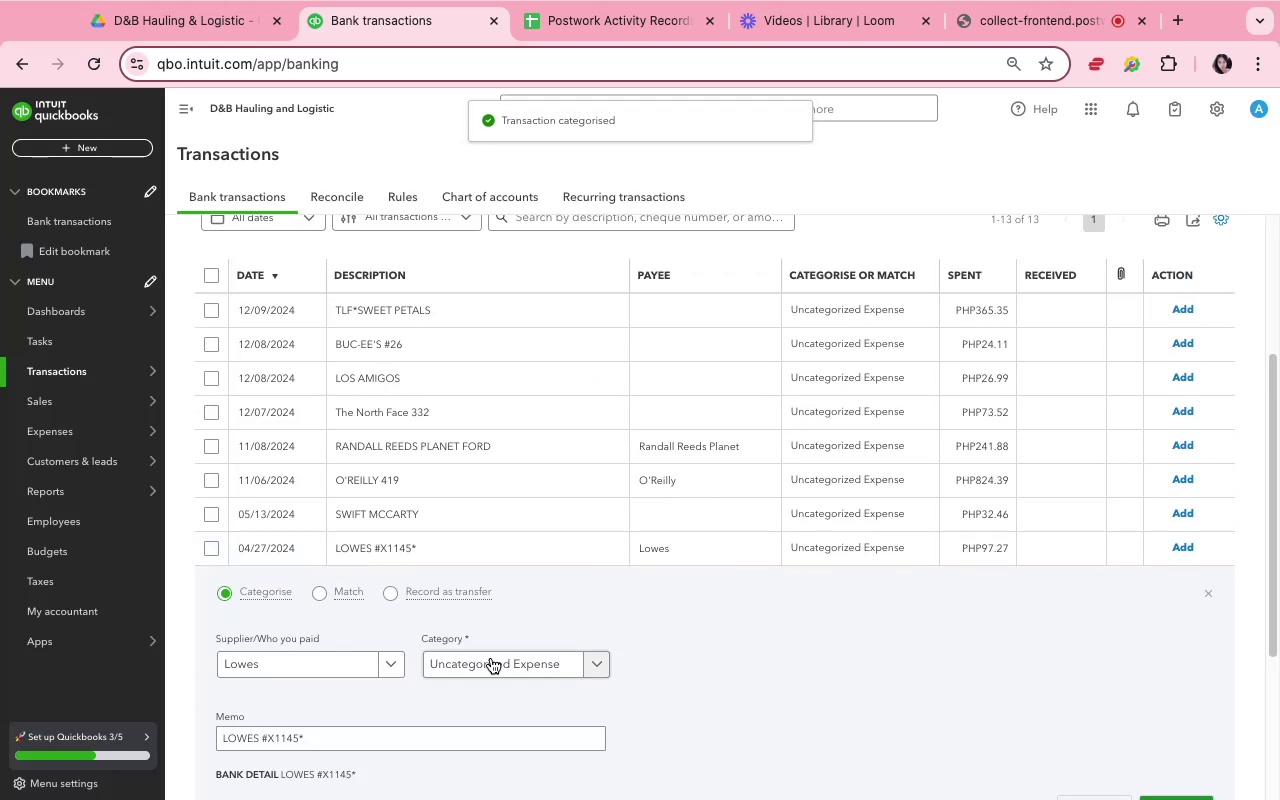 
left_click([488, 659])
 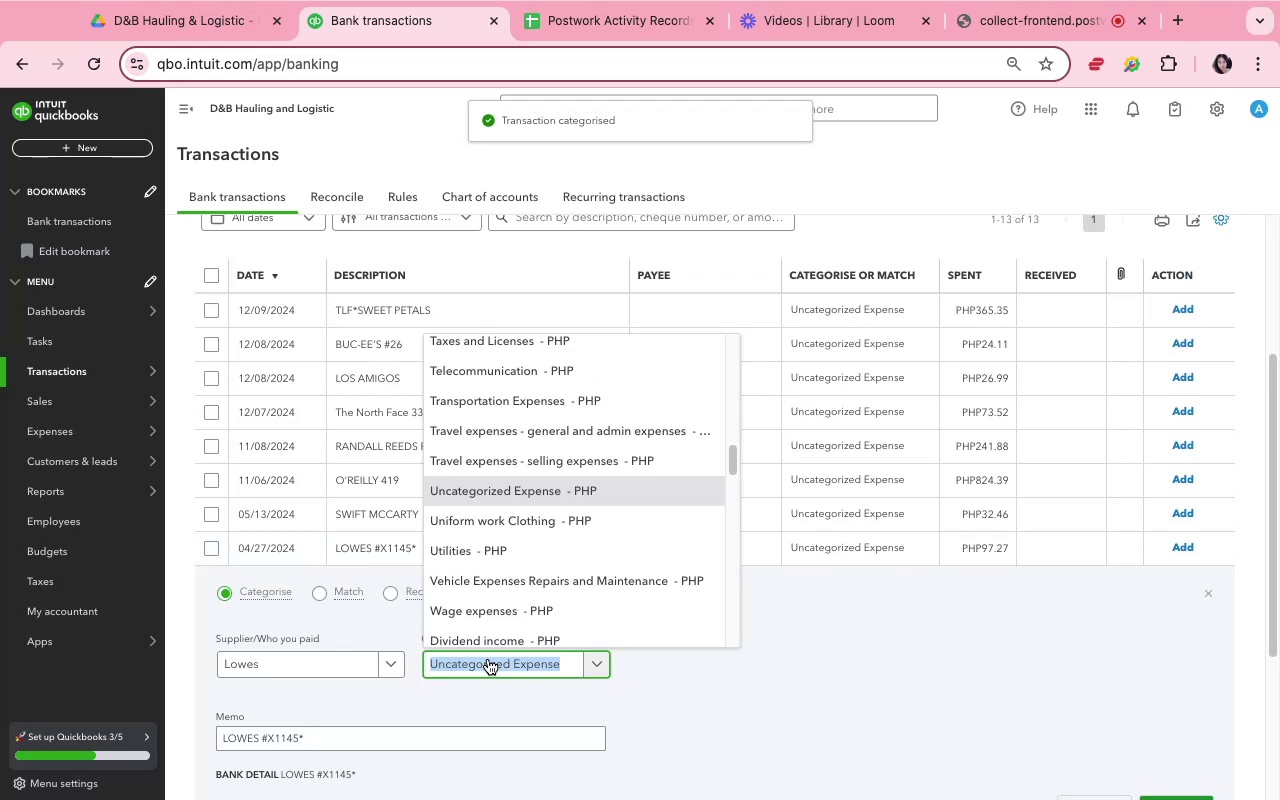 
hold_key(key=S, duration=0.43)
 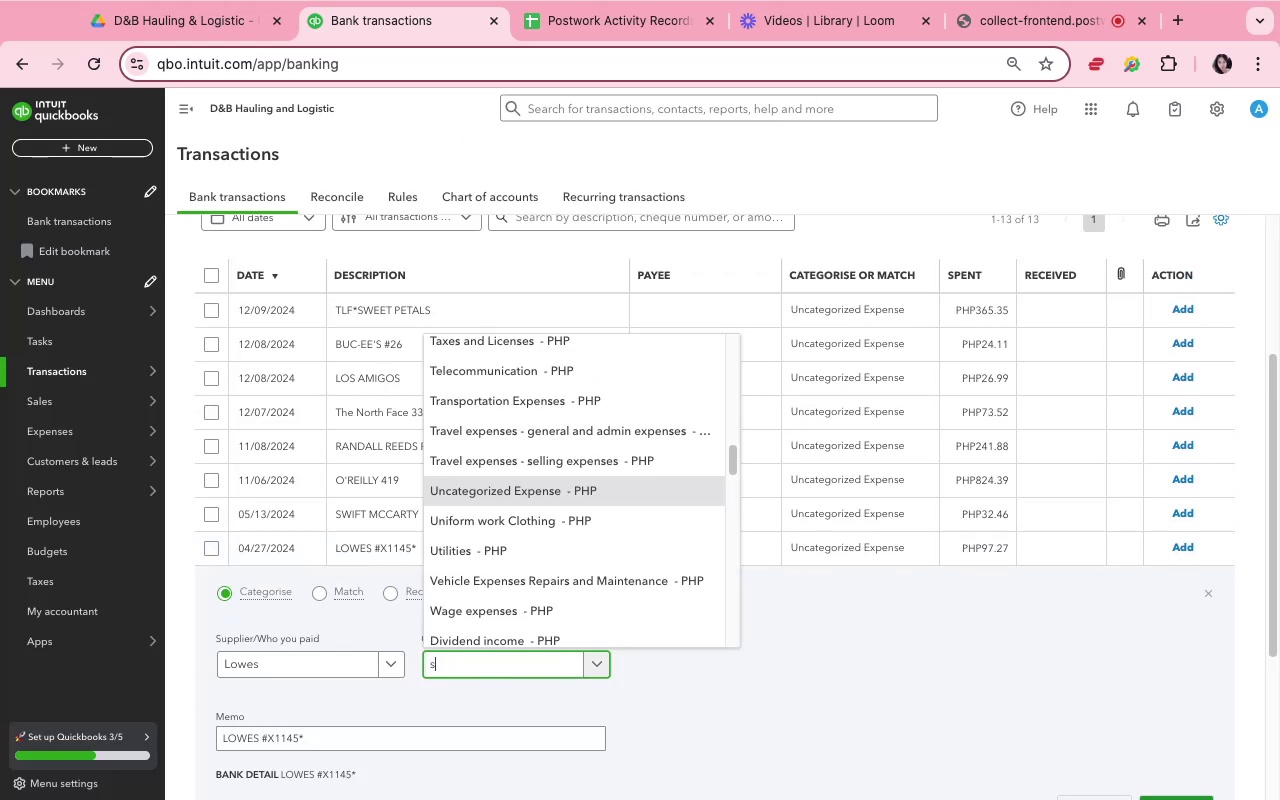 
type(uppli)
 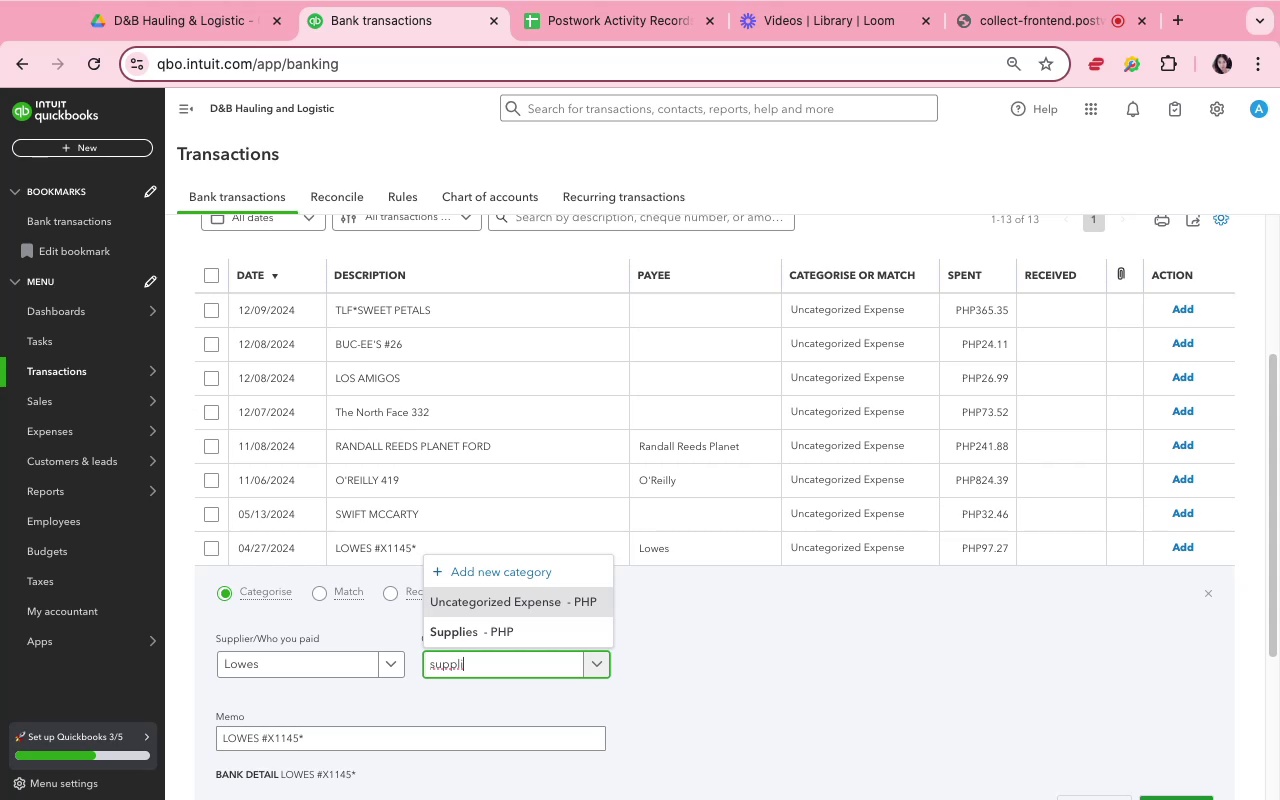 
left_click([488, 628])
 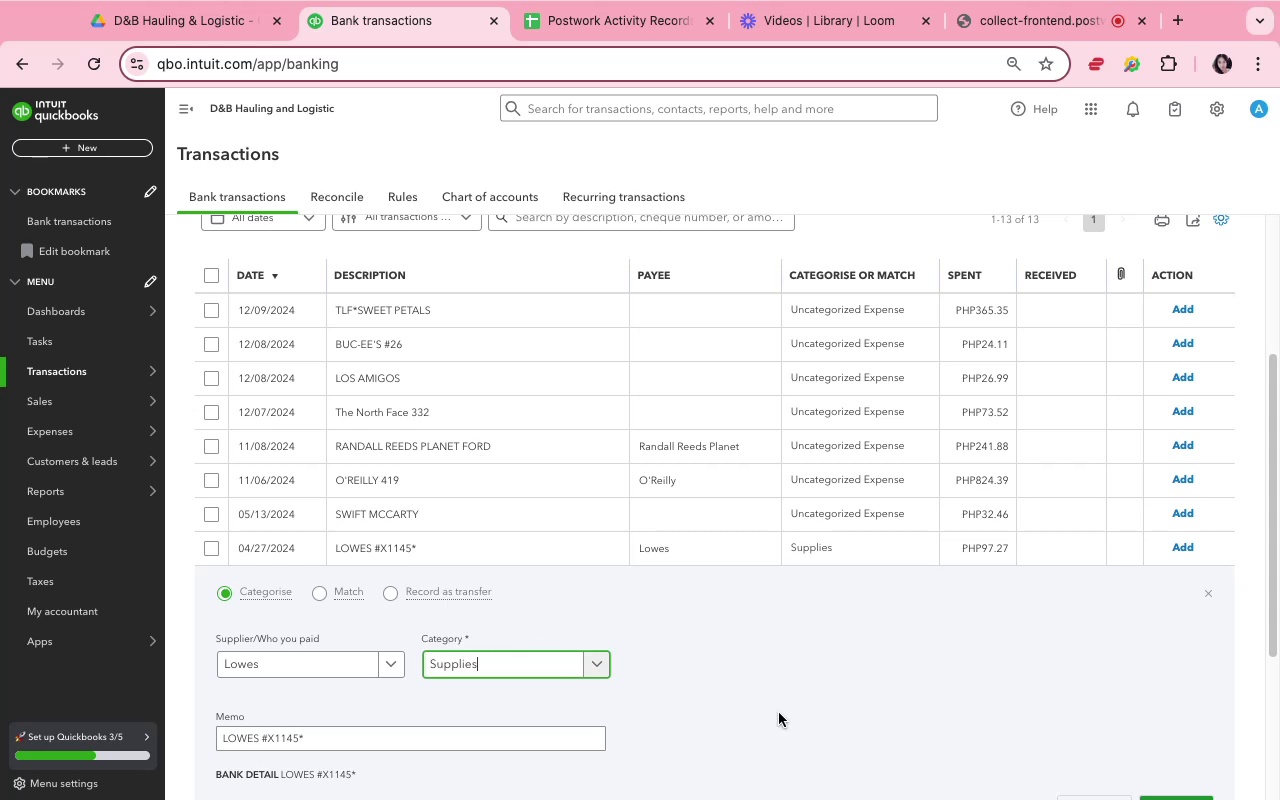 
scroll: coordinate [967, 715], scroll_direction: down, amount: 3.0
 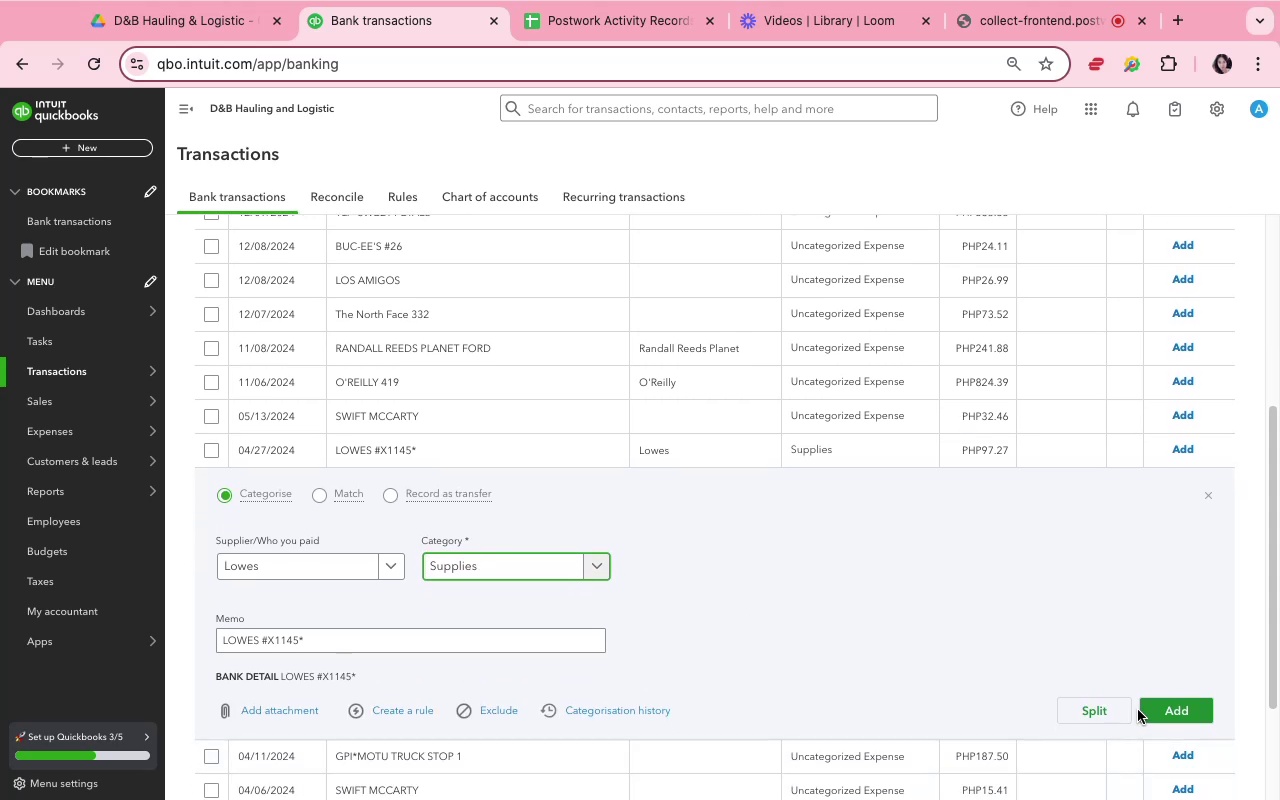 
left_click([1157, 706])
 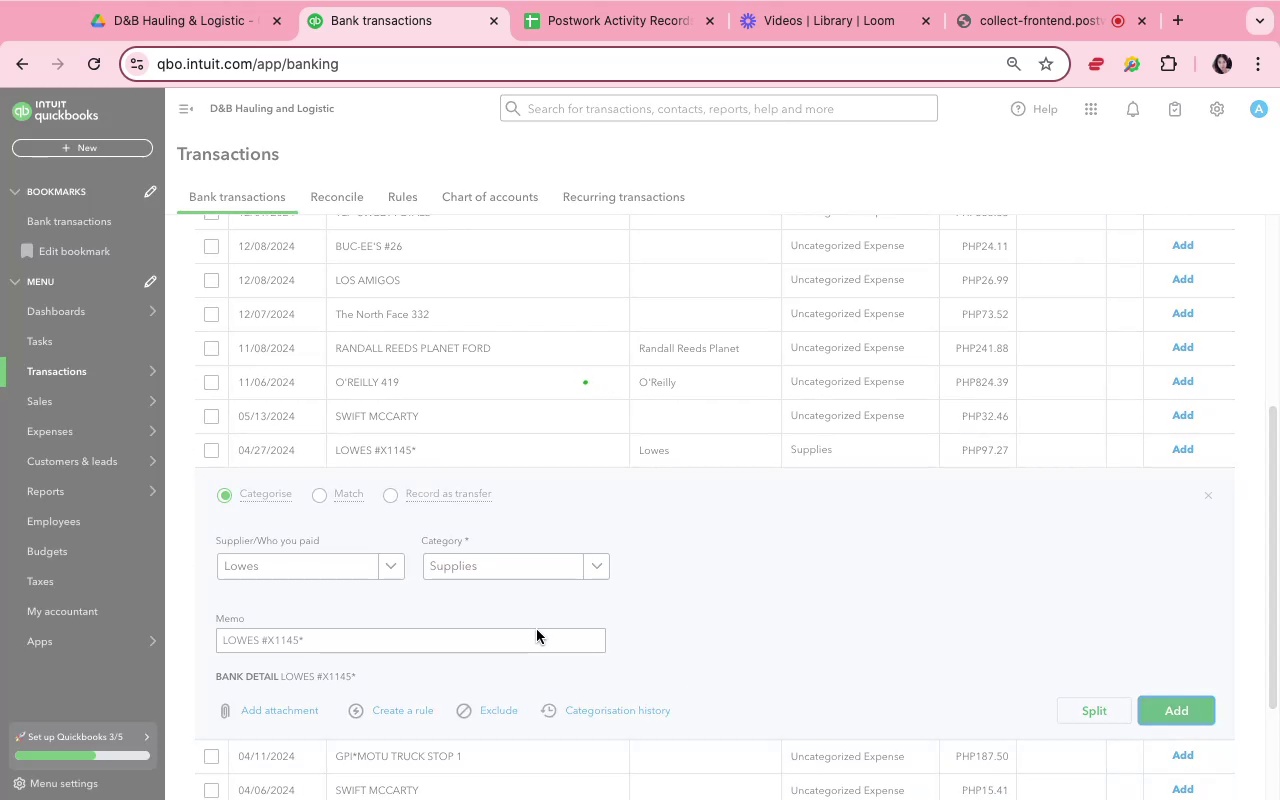 
scroll: coordinate [537, 629], scroll_direction: down, amount: 3.0
 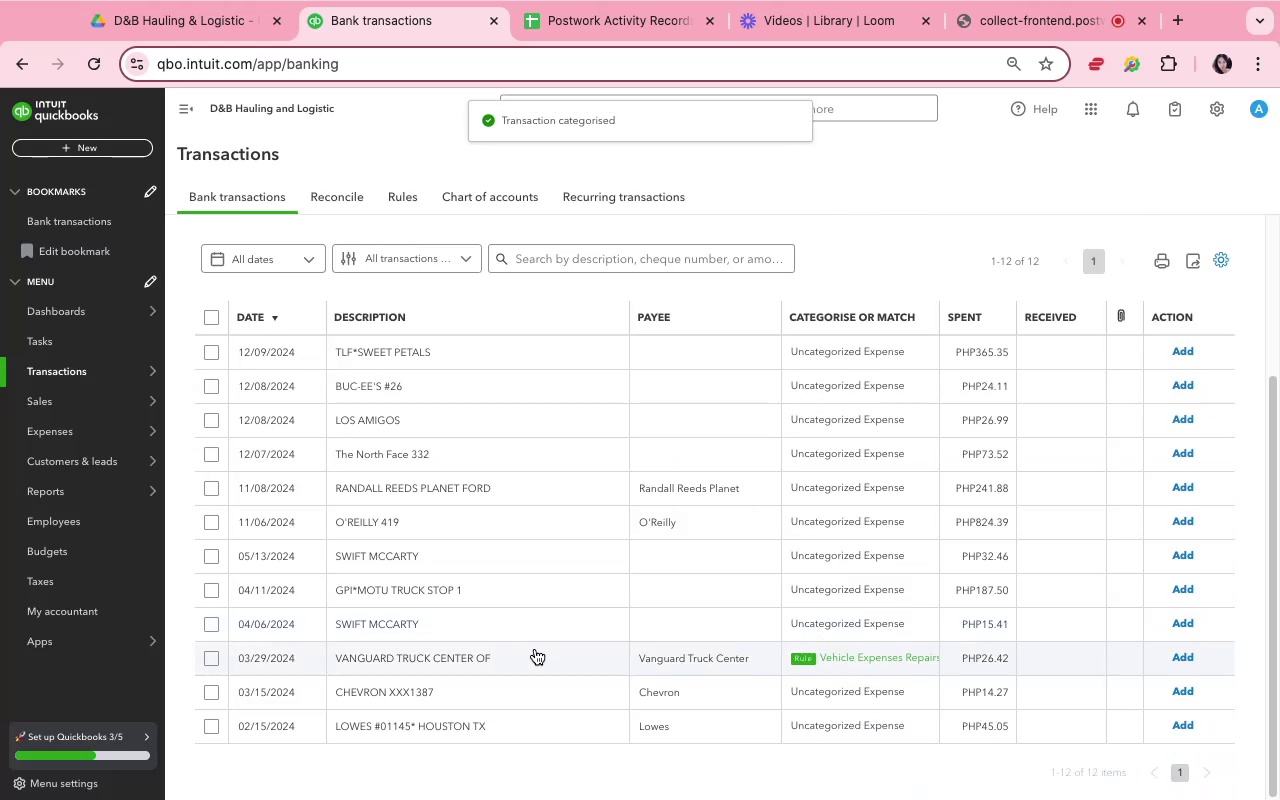 
left_click([533, 655])
 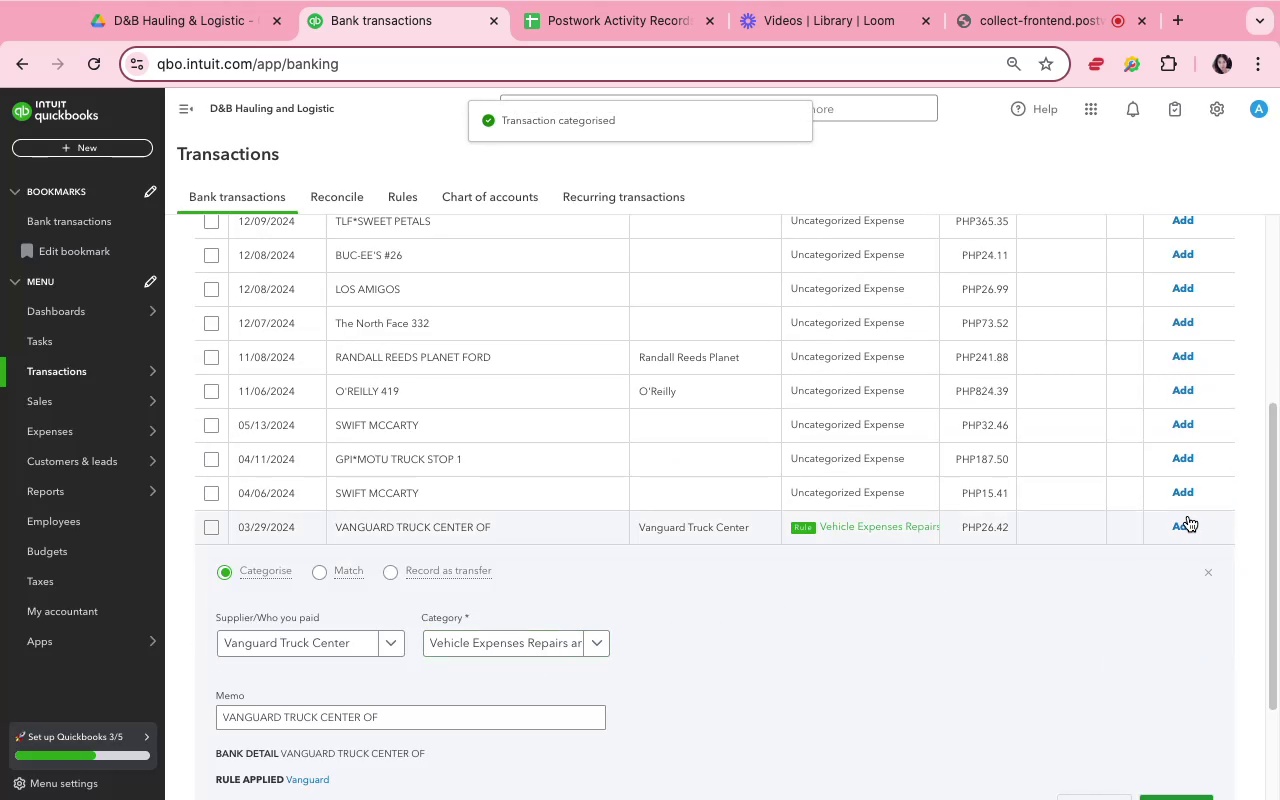 
left_click([1193, 523])
 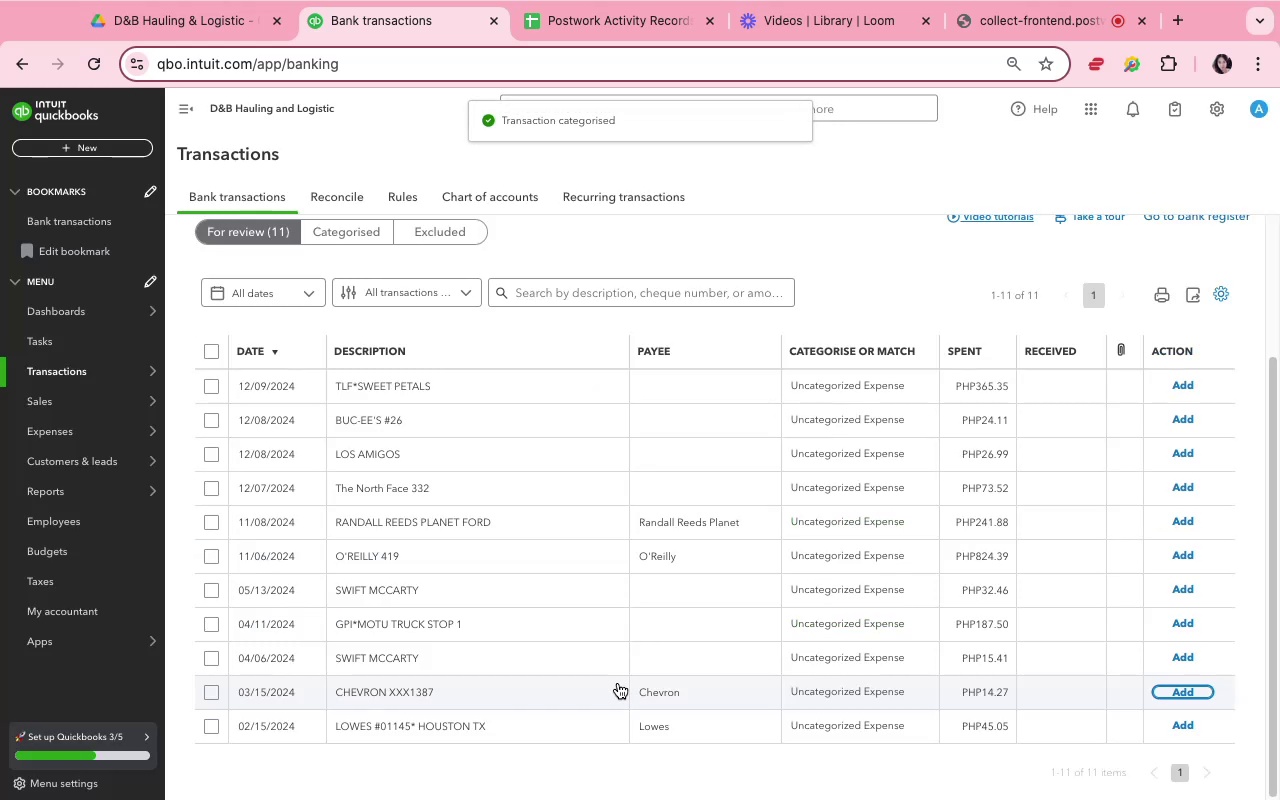 
left_click([558, 722])
 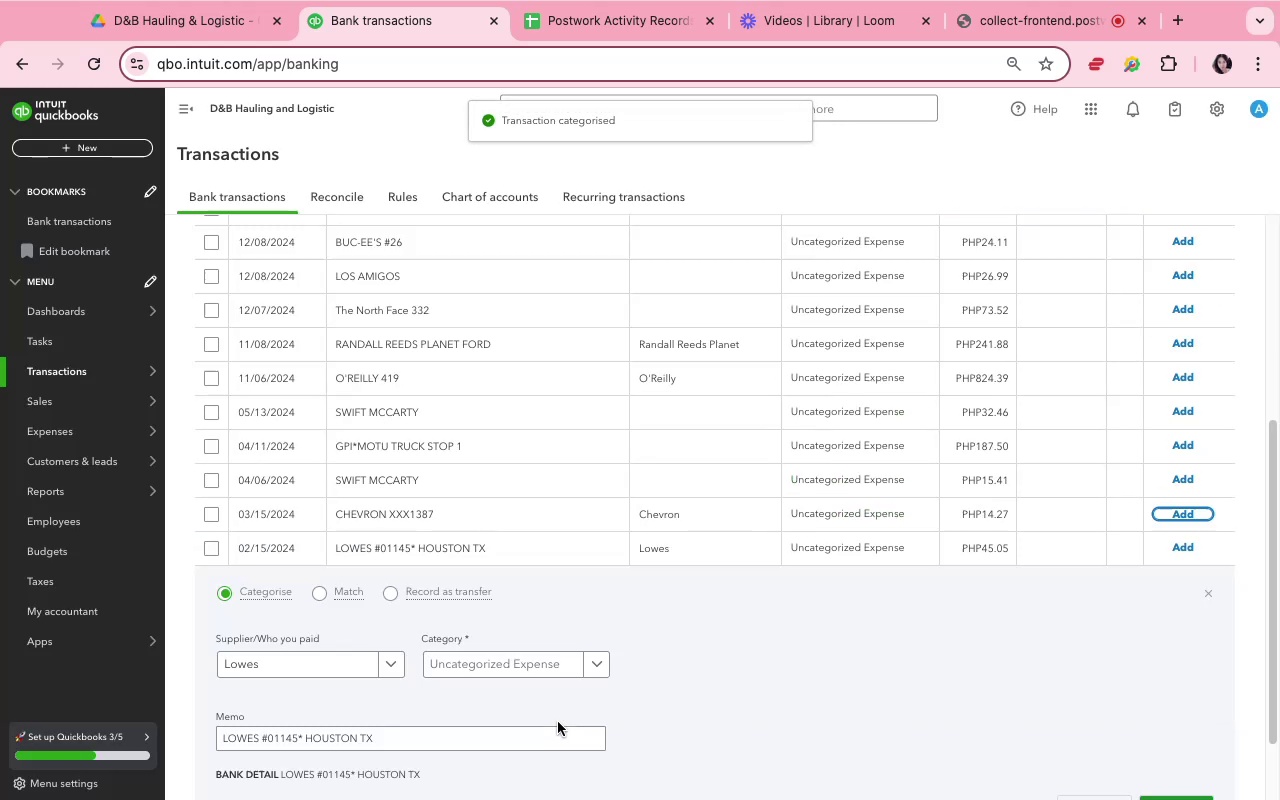 
scroll: coordinate [568, 703], scroll_direction: down, amount: 8.0
 